 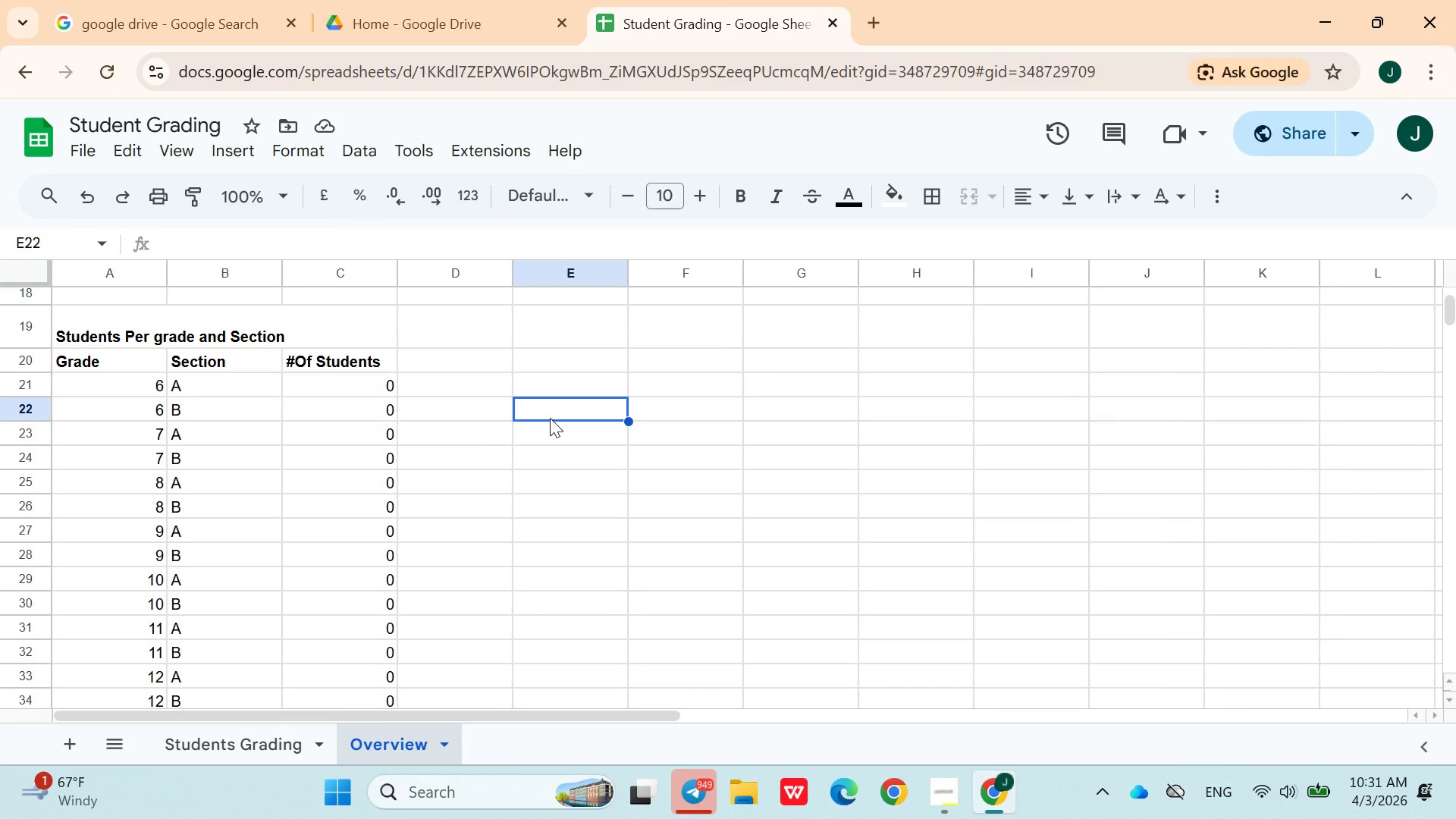 
left_click_drag(start_coordinate=[89, 364], to_coordinate=[417, 458])
 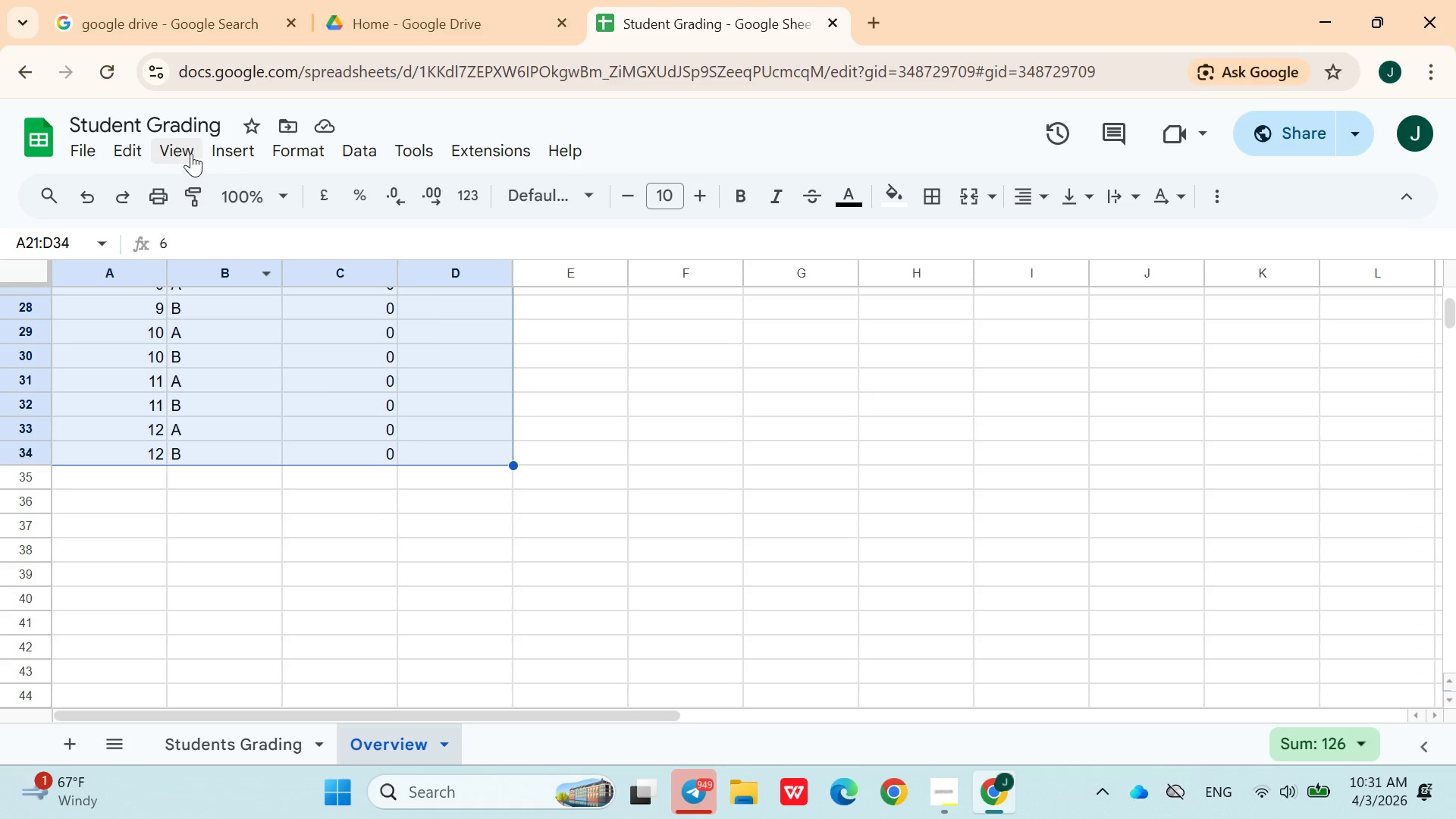 
left_click([215, 155])
 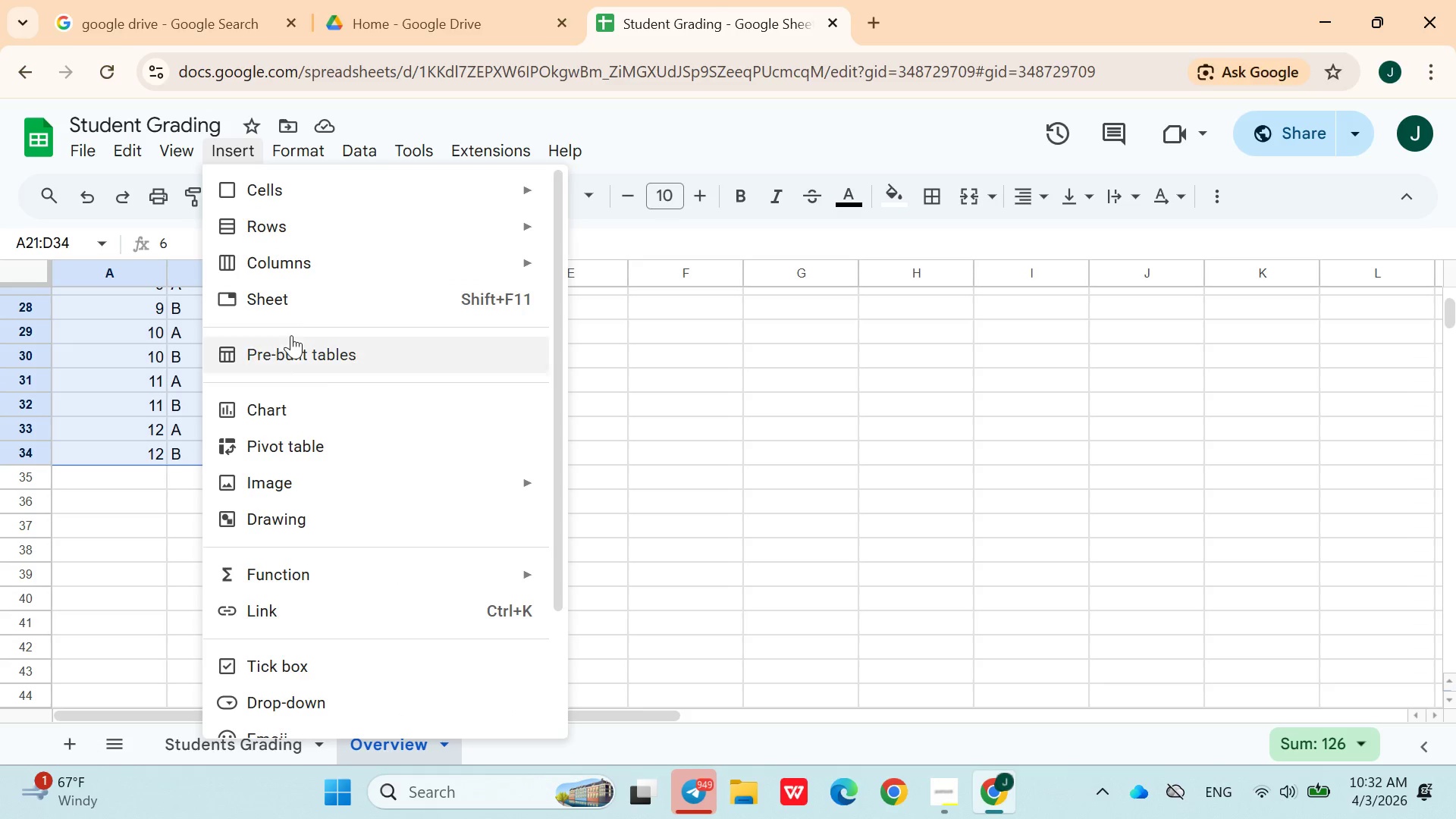 
left_click([293, 401])
 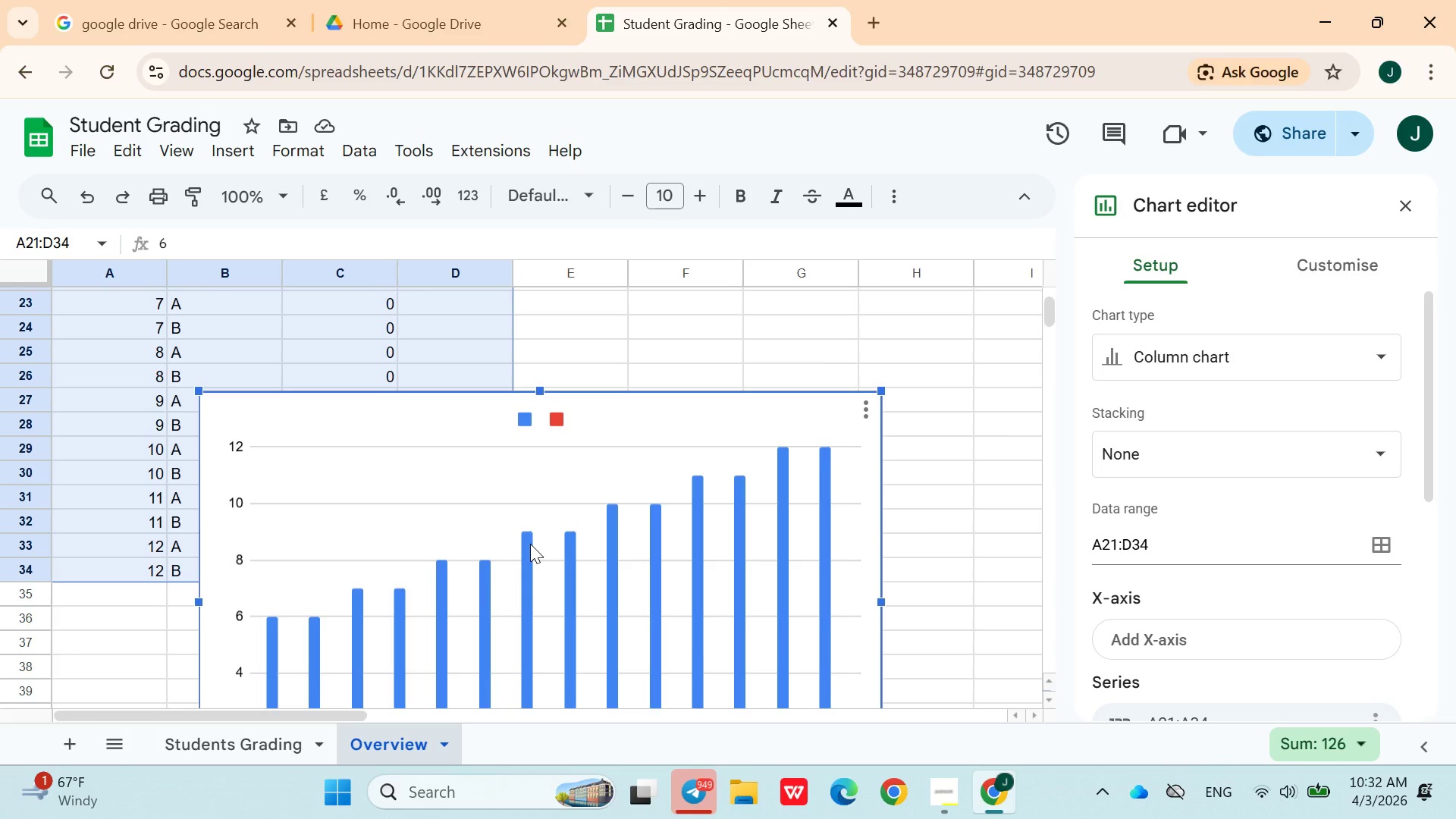 
wait(7.98)
 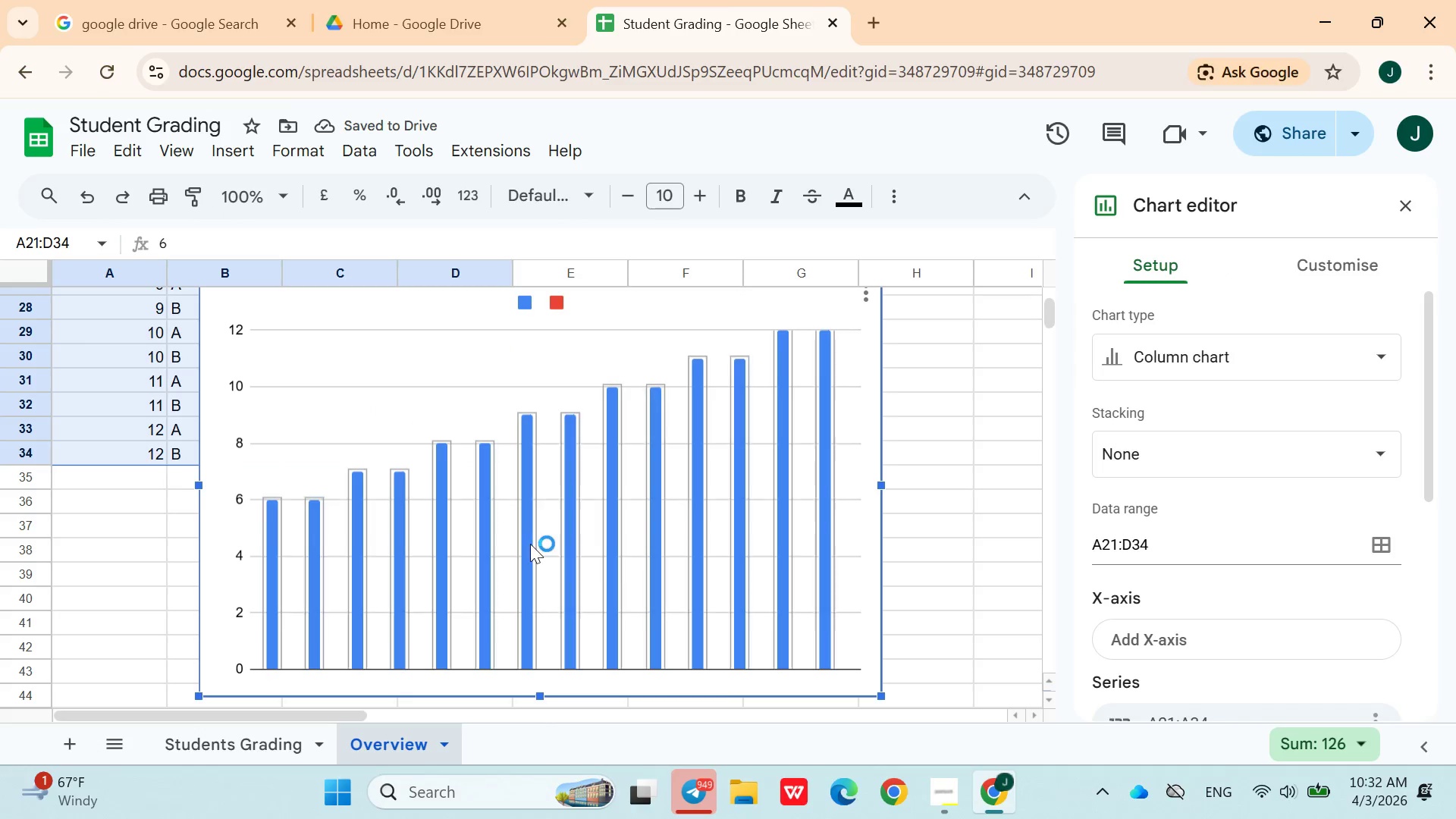 
left_click([524, 419])
 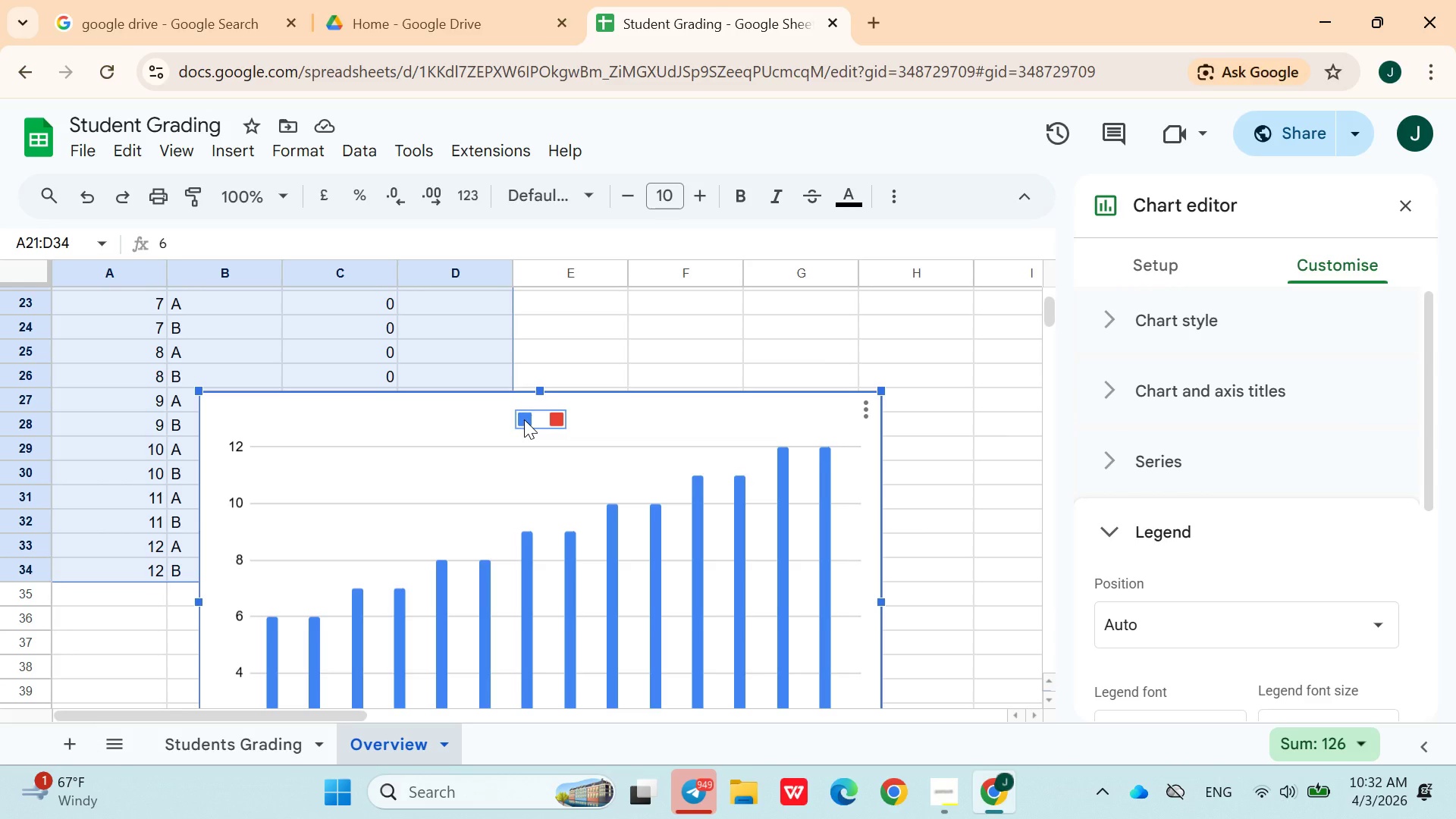 
left_click([524, 419])
 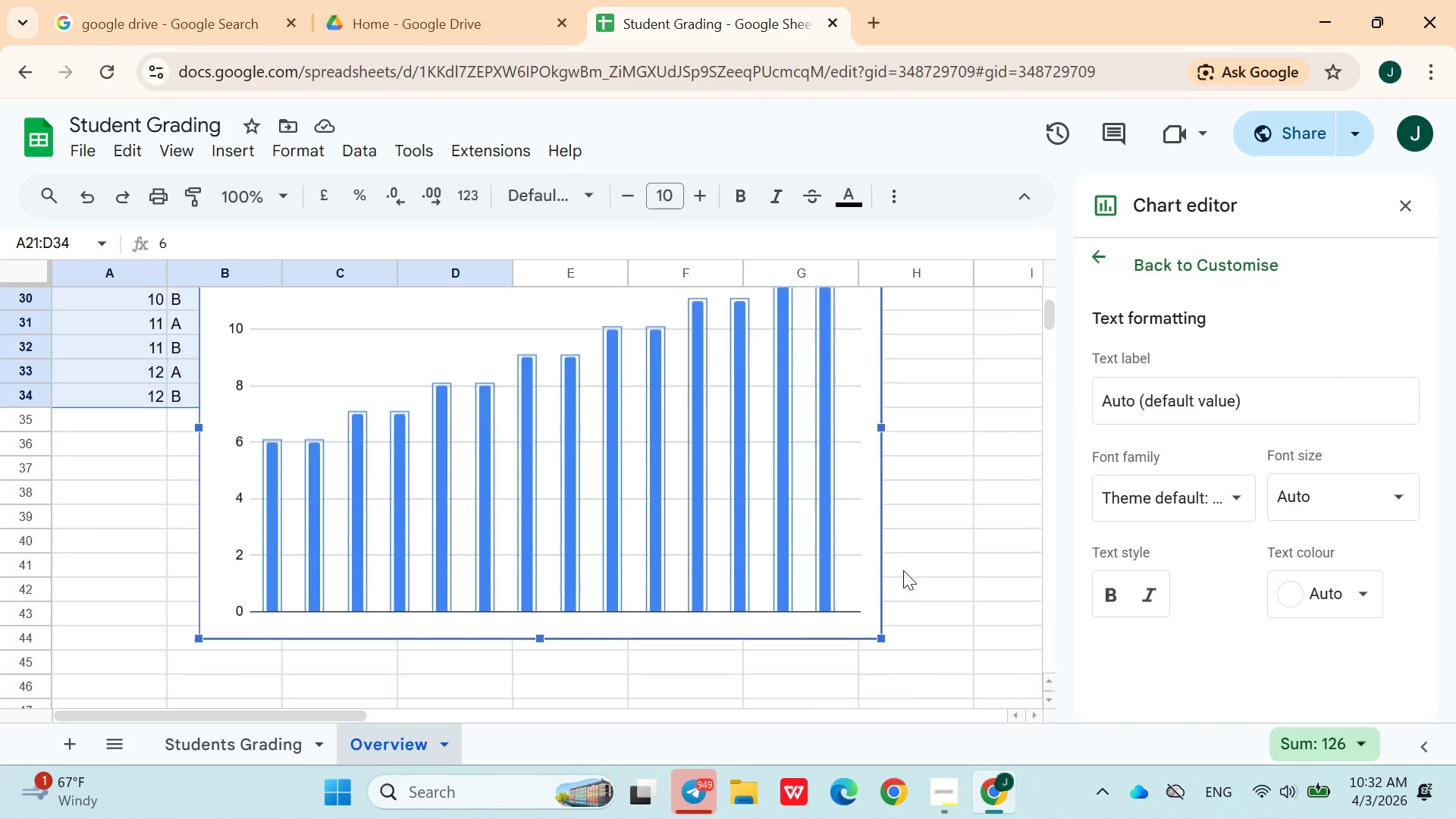 
wait(8.11)
 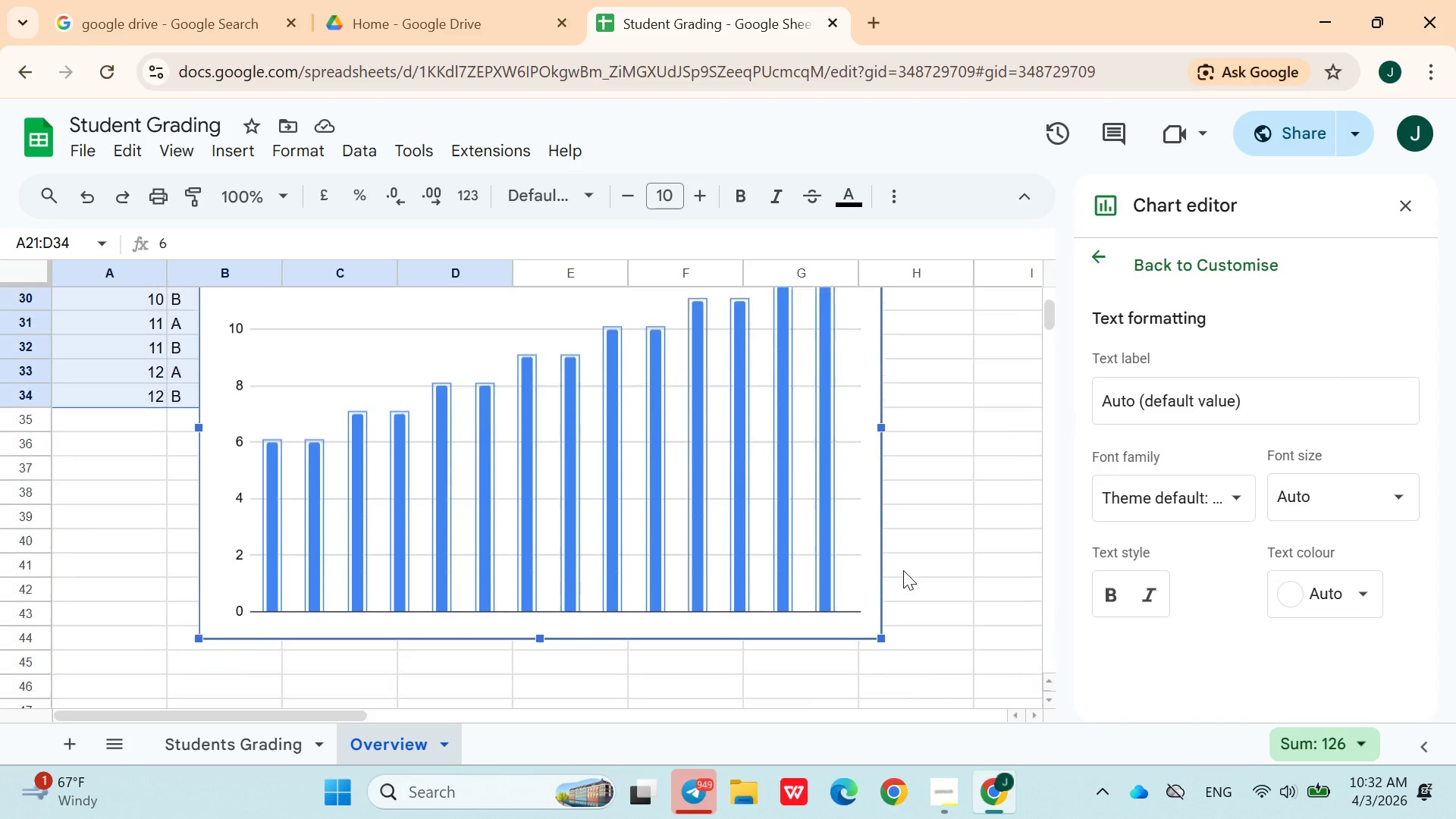 
left_click([1401, 199])
 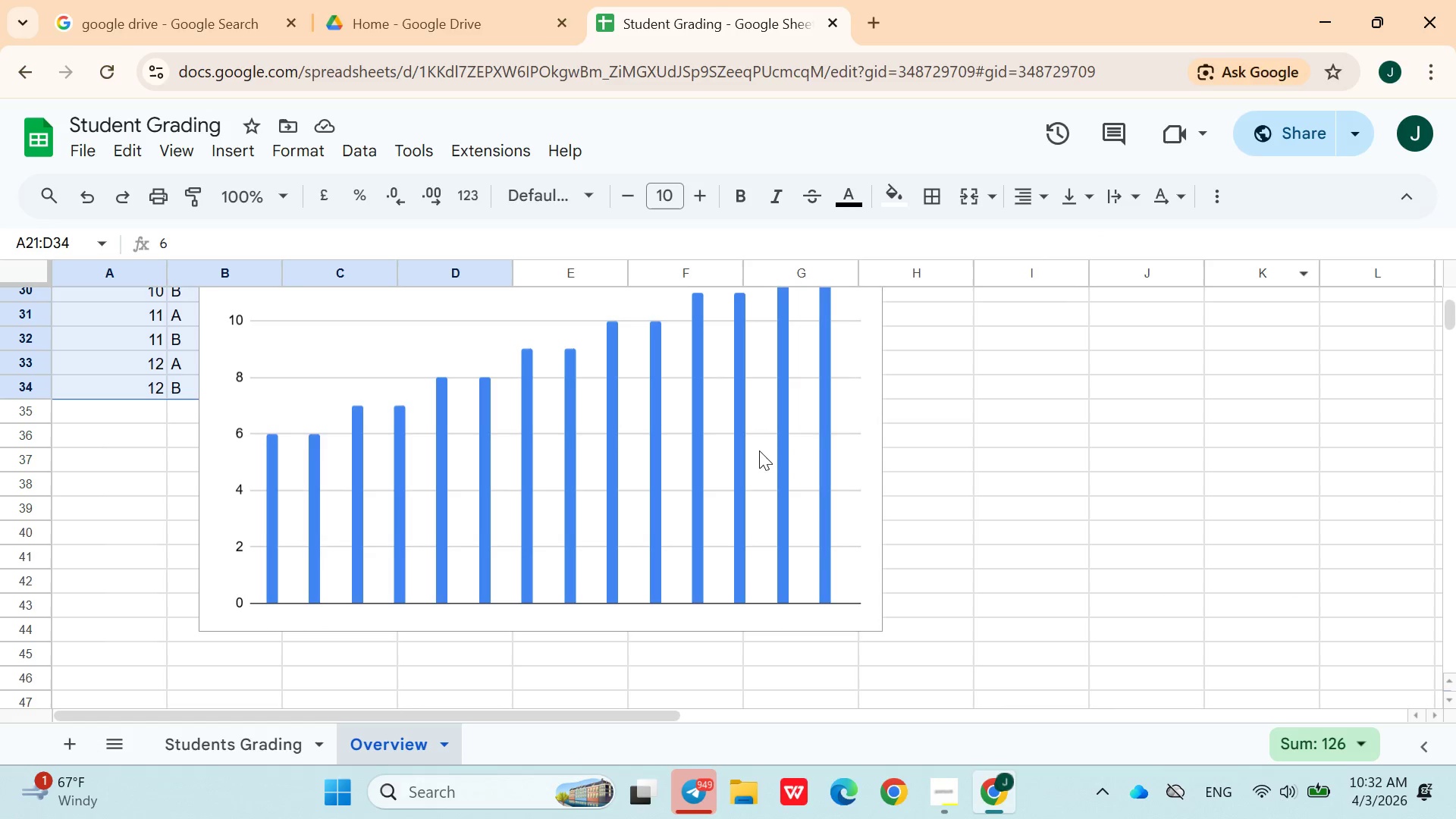 
left_click_drag(start_coordinate=[756, 447], to_coordinate=[965, 488])
 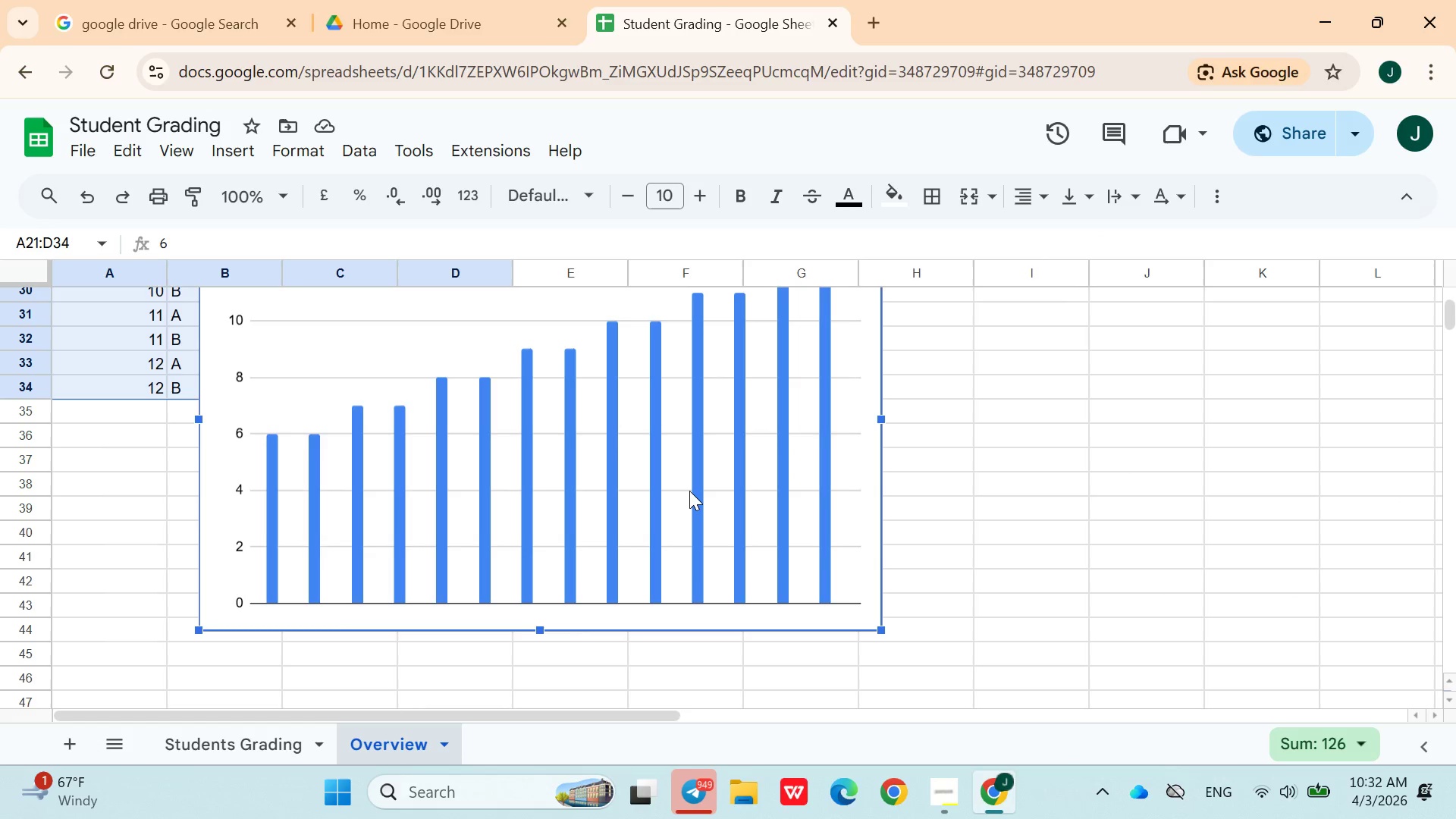 
double_click([689, 491])
 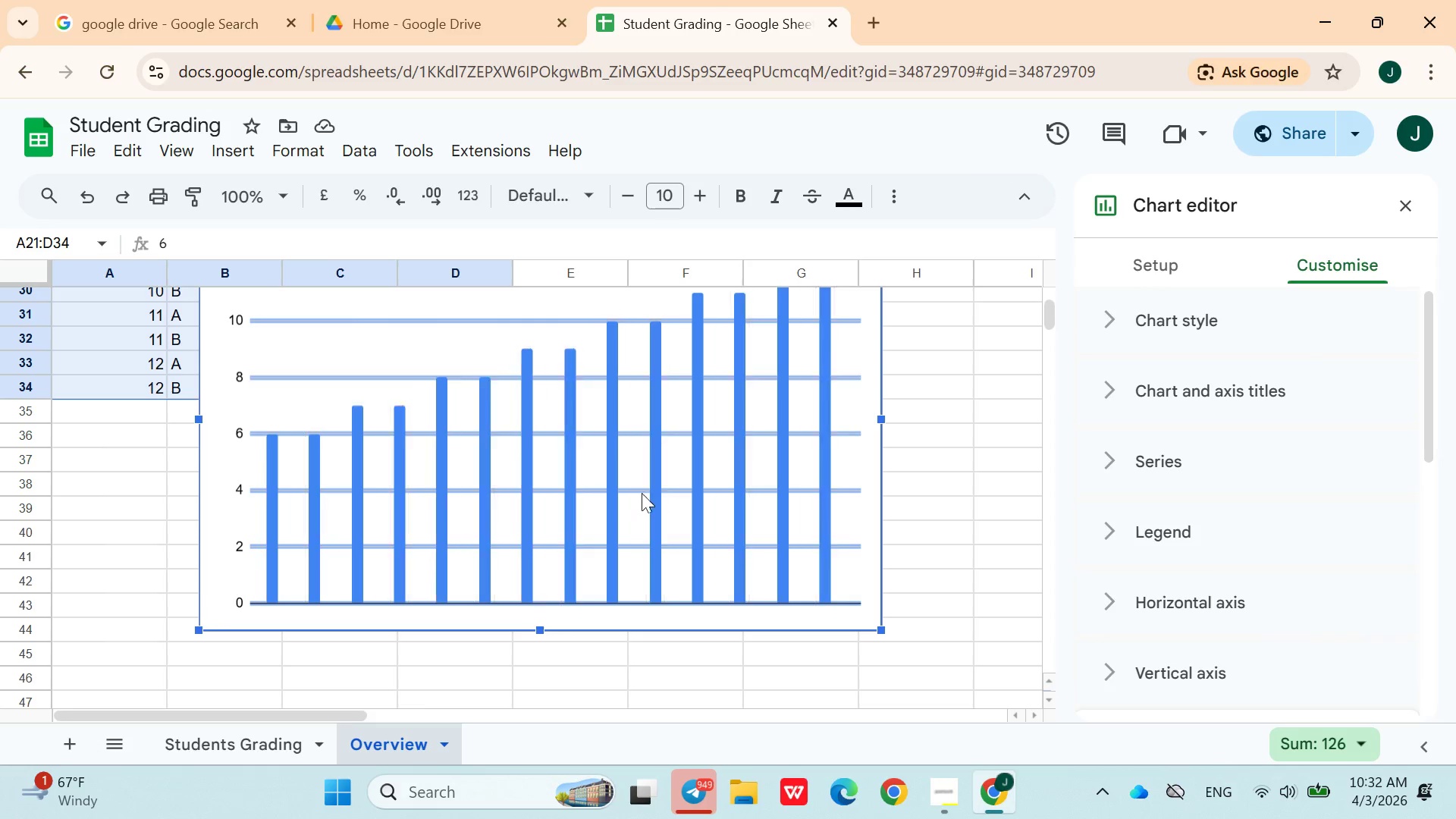 
left_click_drag(start_coordinate=[639, 493], to_coordinate=[771, 481])
 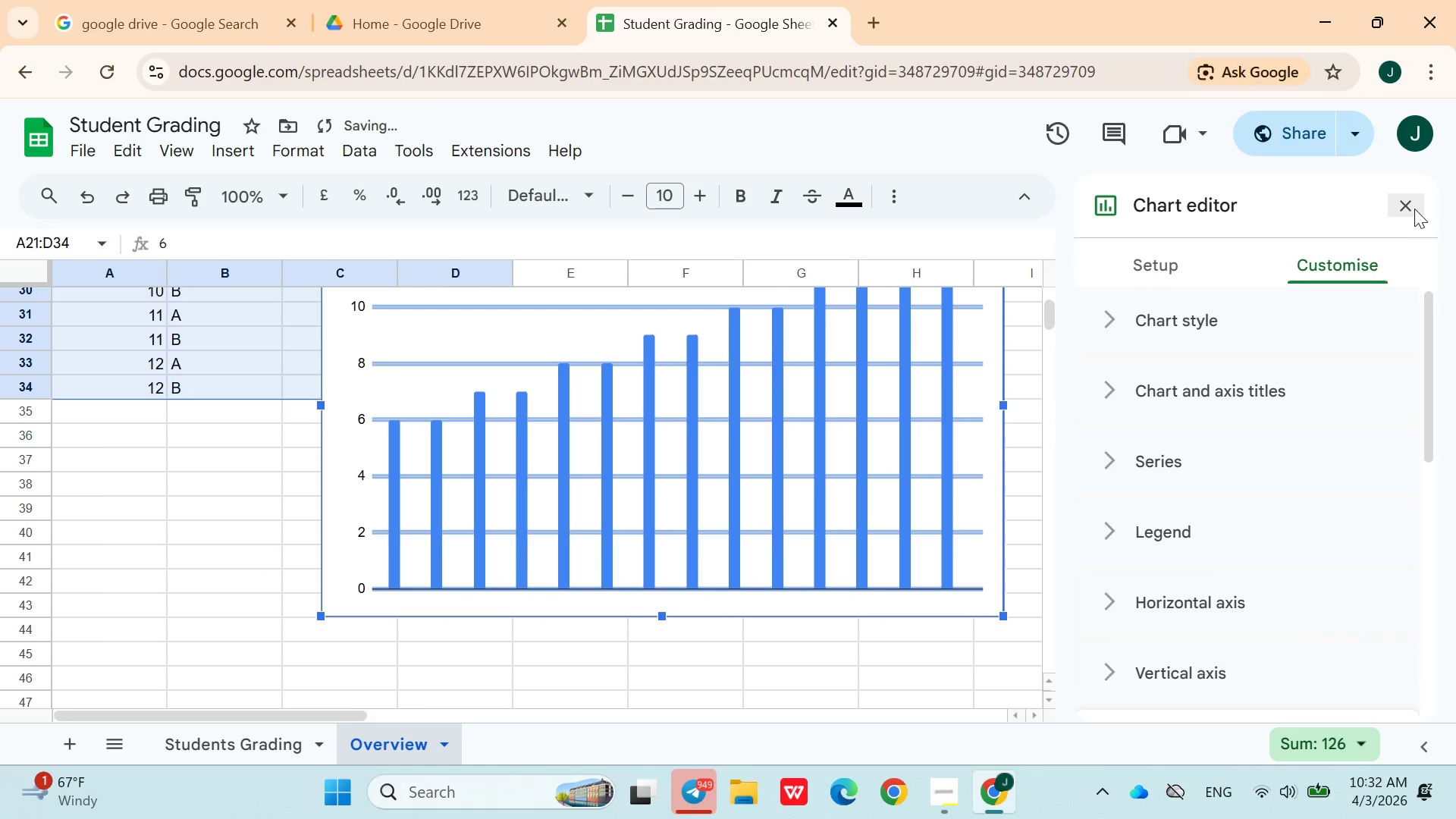 
left_click_drag(start_coordinate=[1414, 207], to_coordinate=[862, 373])
 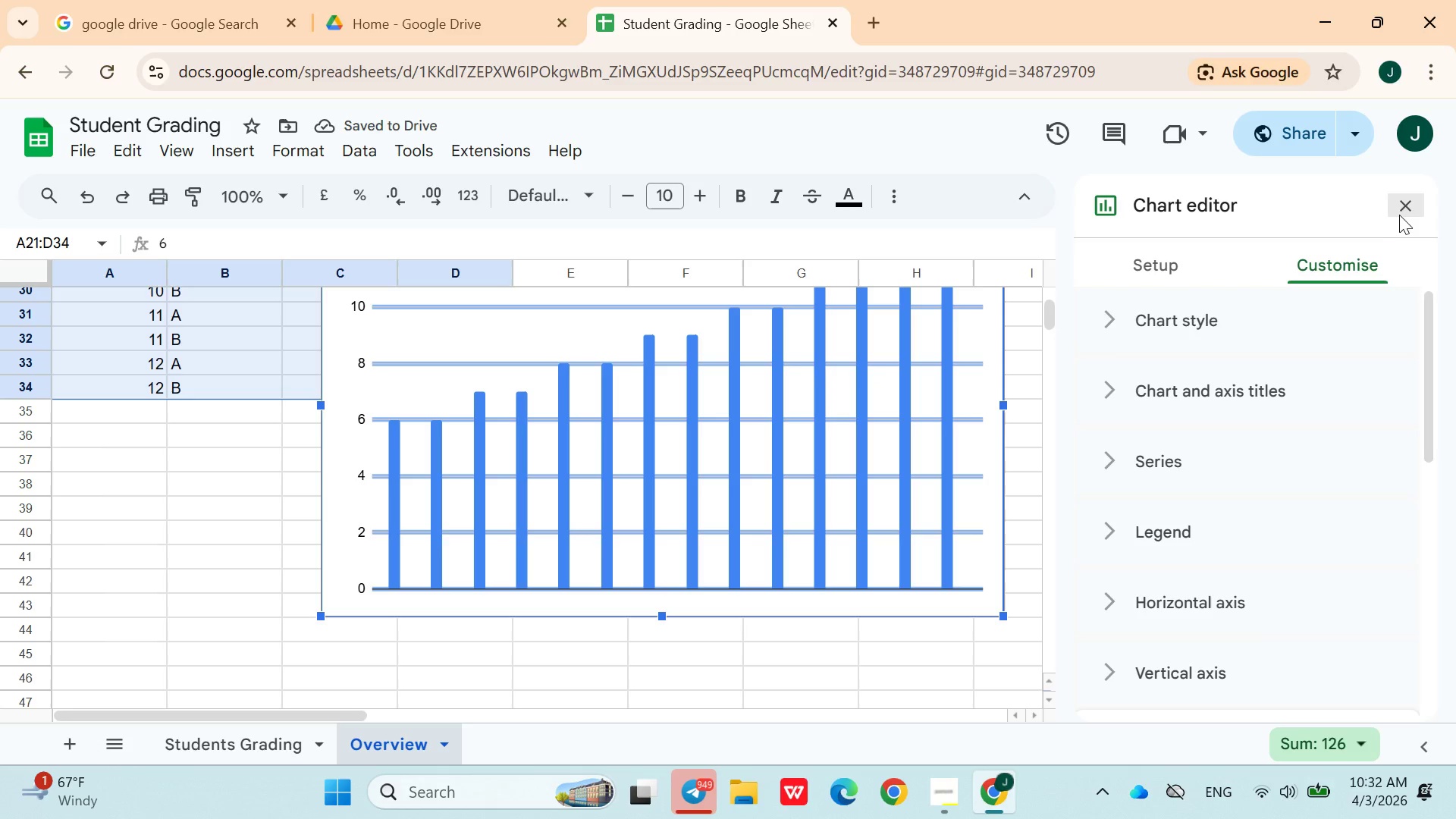 
left_click([667, 502])
 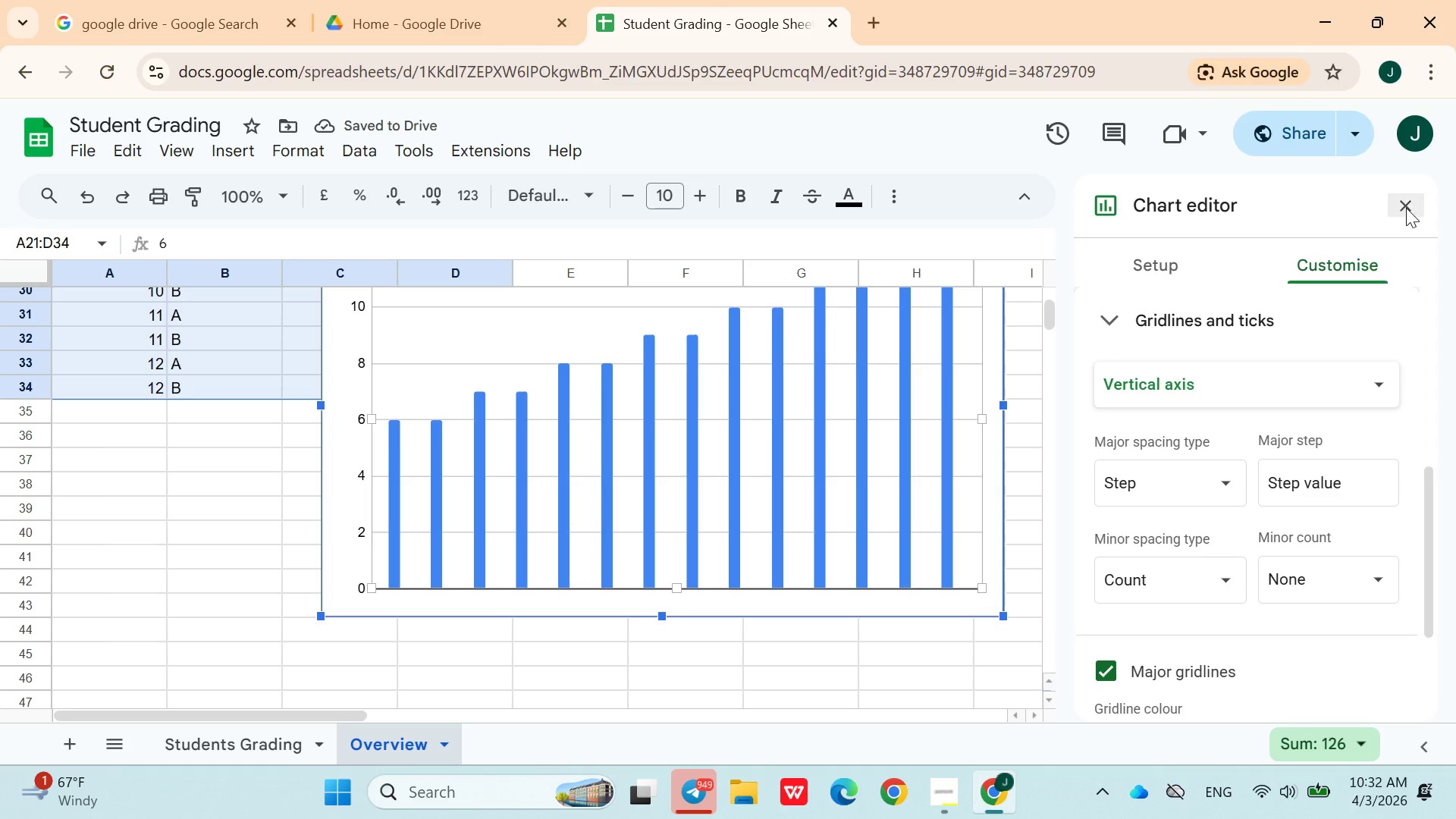 
left_click([1409, 208])
 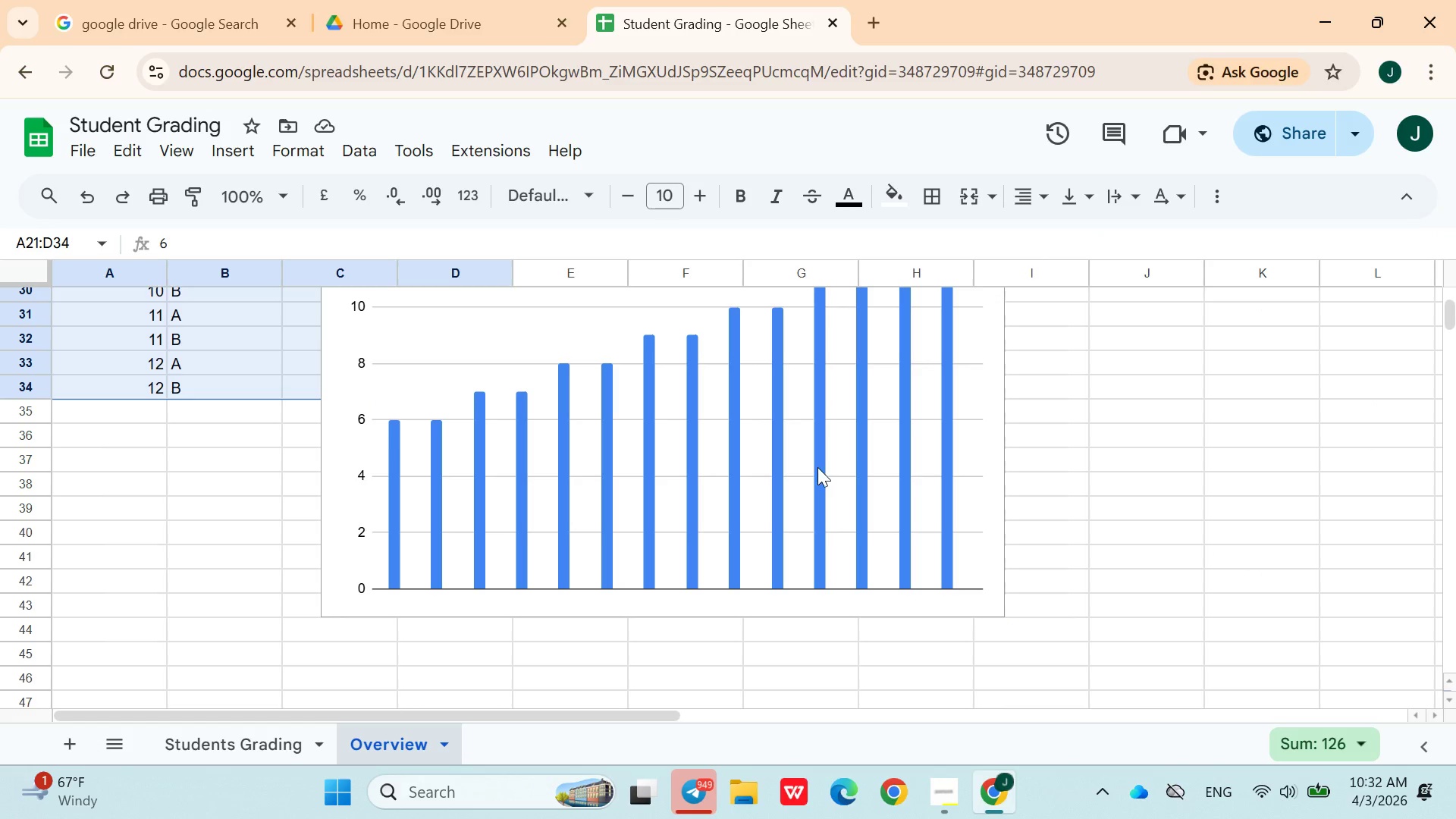 
left_click_drag(start_coordinate=[817, 467], to_coordinate=[793, 482])
 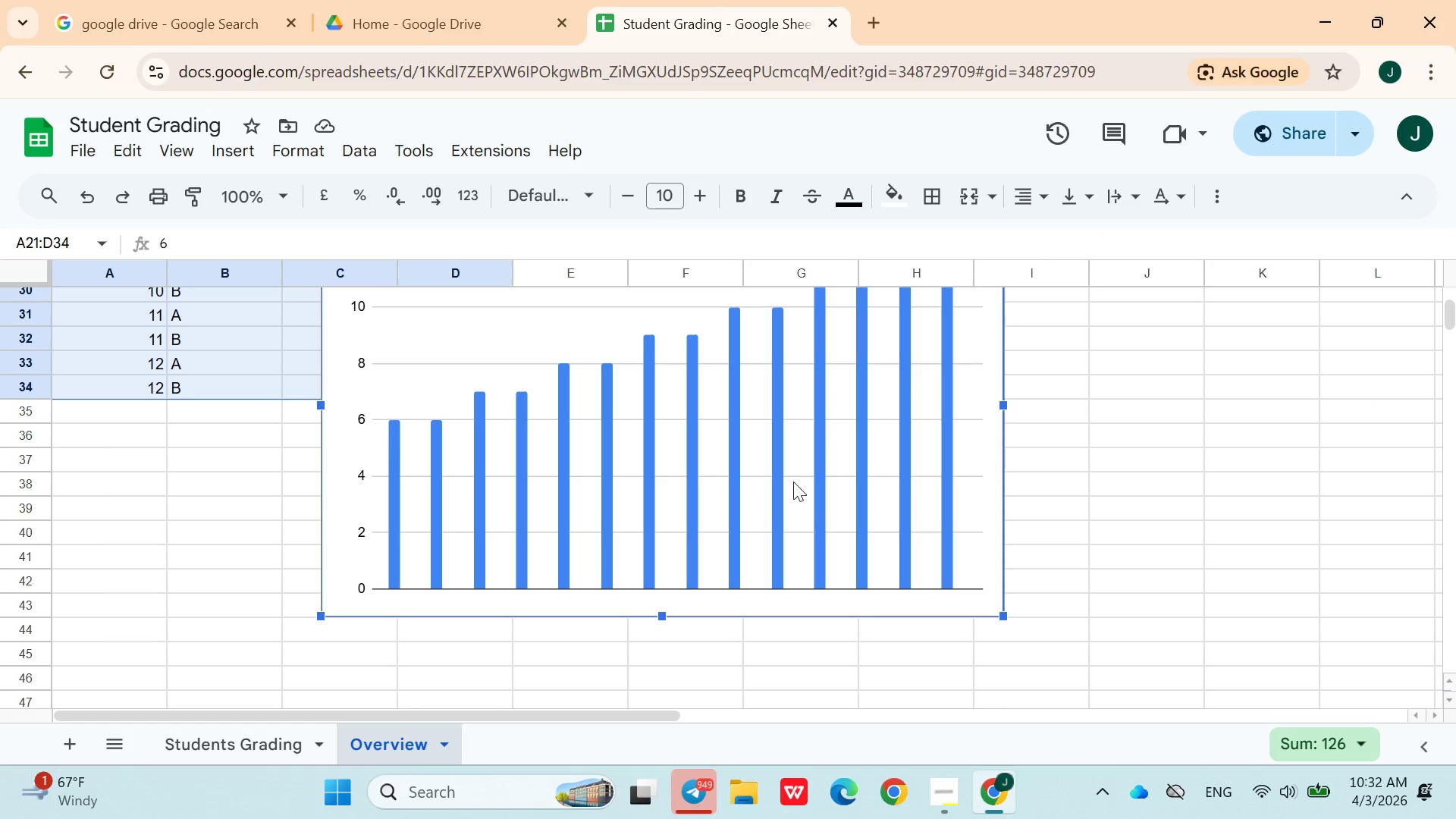 
left_click_drag(start_coordinate=[793, 482], to_coordinate=[960, 467])
 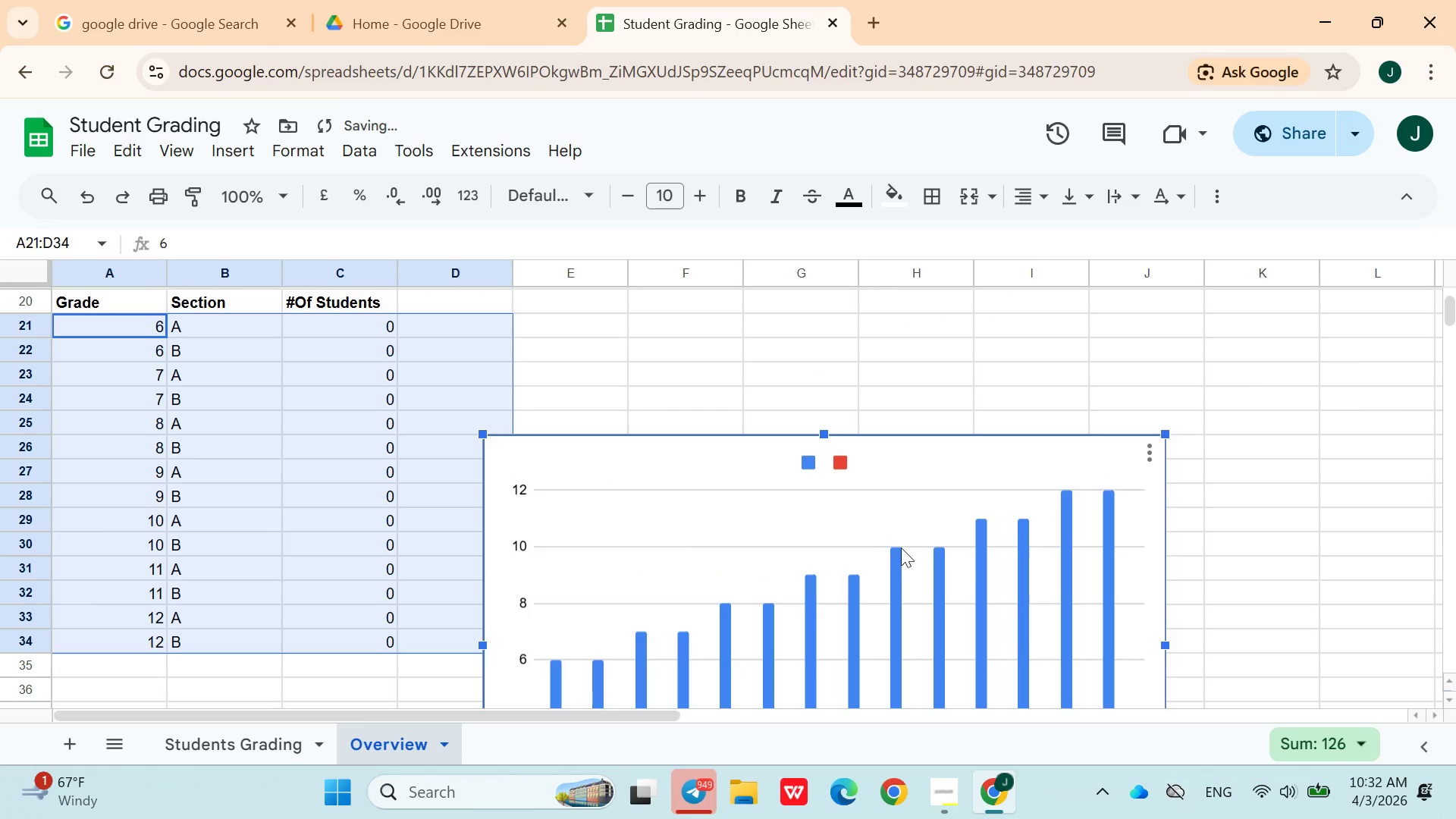 
left_click_drag(start_coordinate=[899, 559], to_coordinate=[962, 441])
 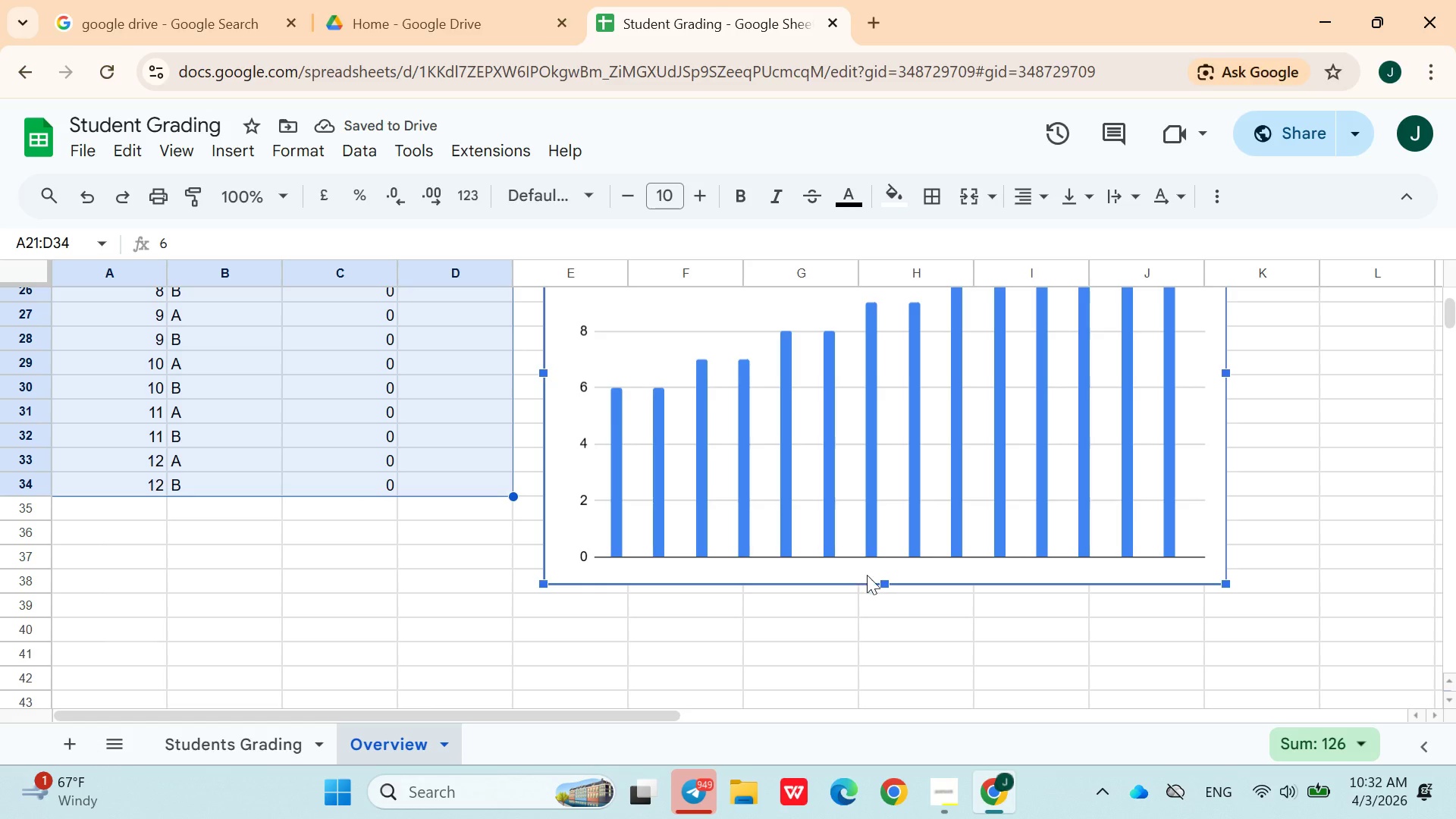 
left_click_drag(start_coordinate=[883, 582], to_coordinate=[852, 499])
 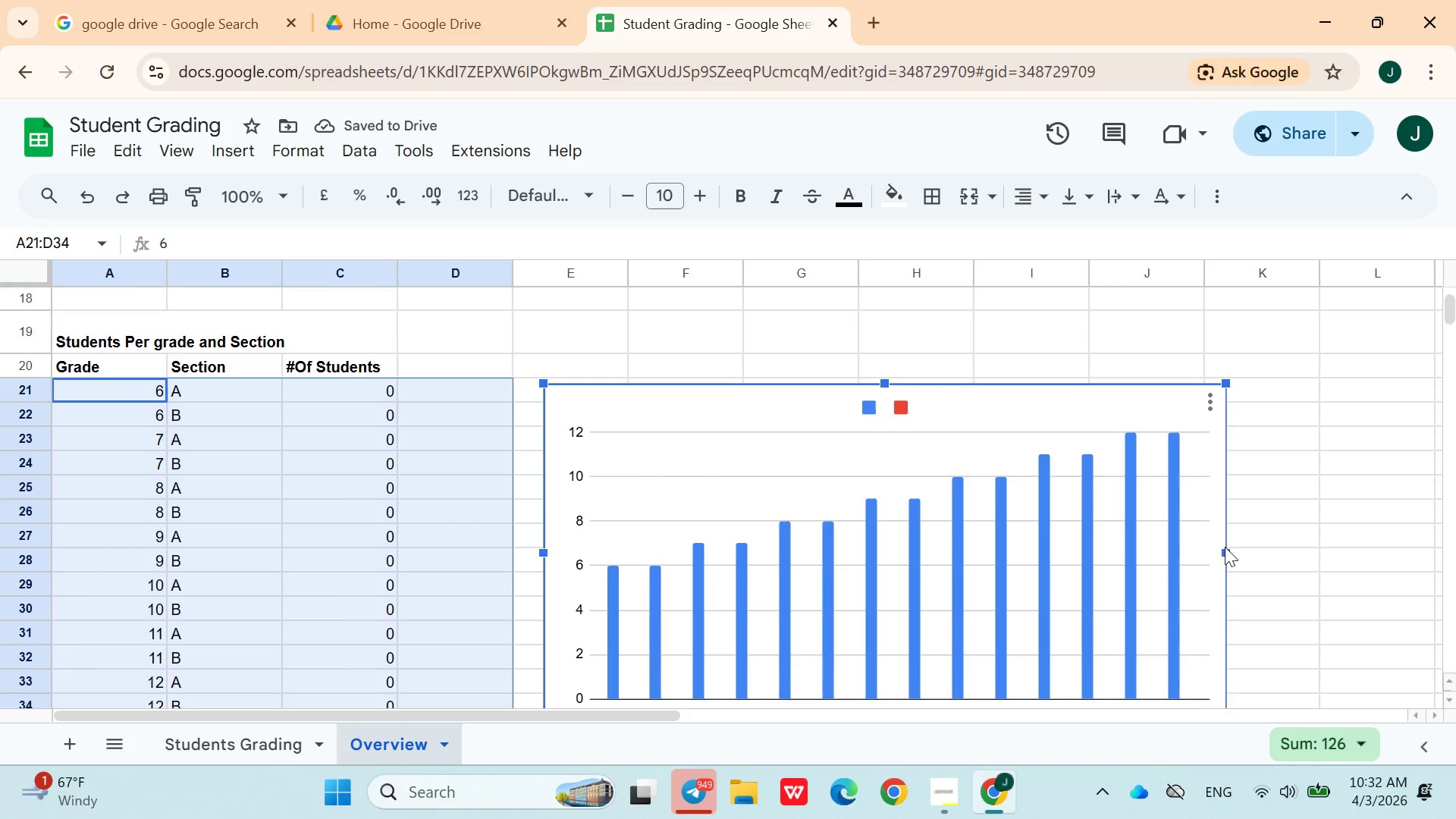 
left_click_drag(start_coordinate=[1229, 554], to_coordinate=[1126, 532])
 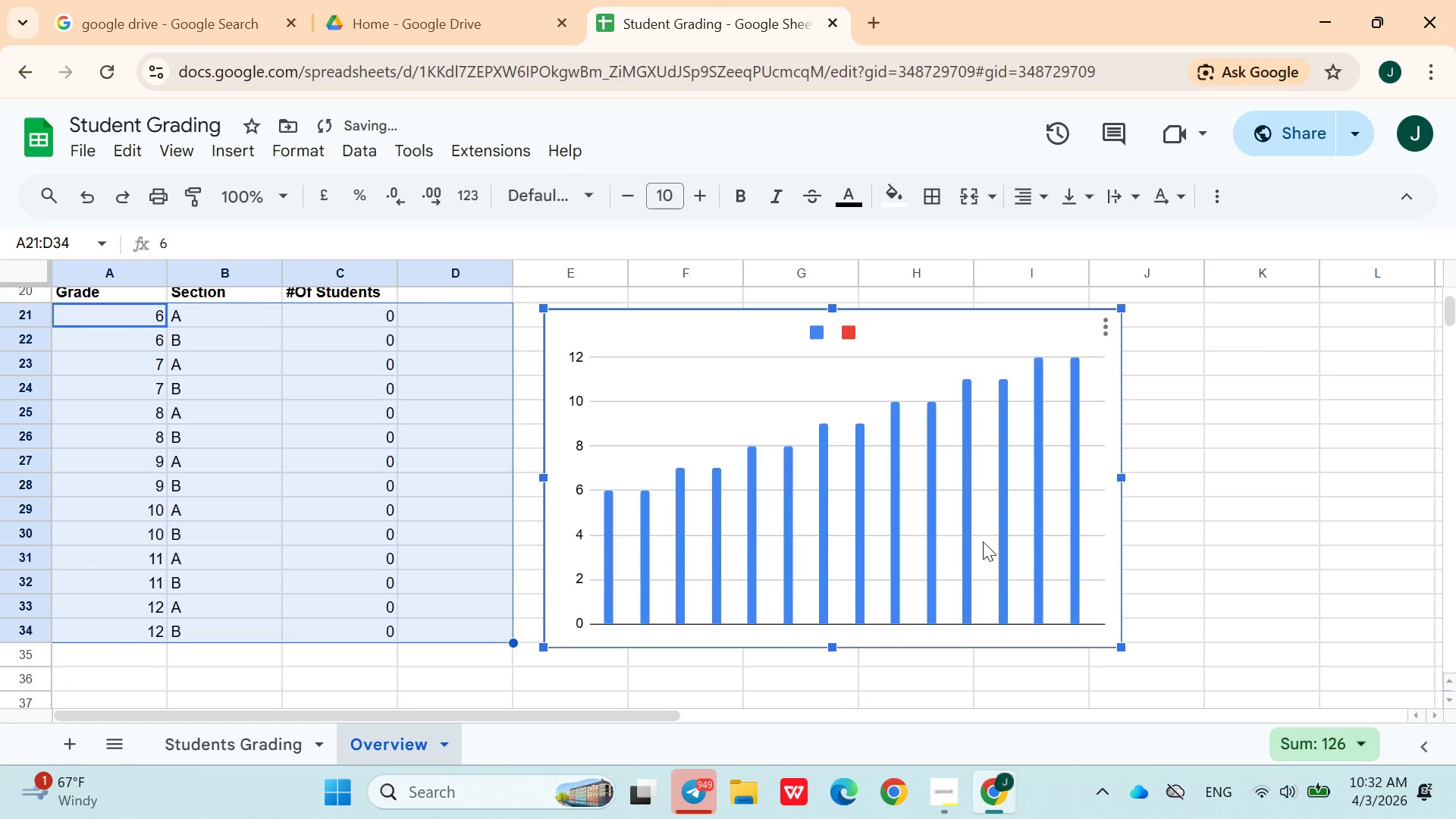 
left_click([717, 460])
 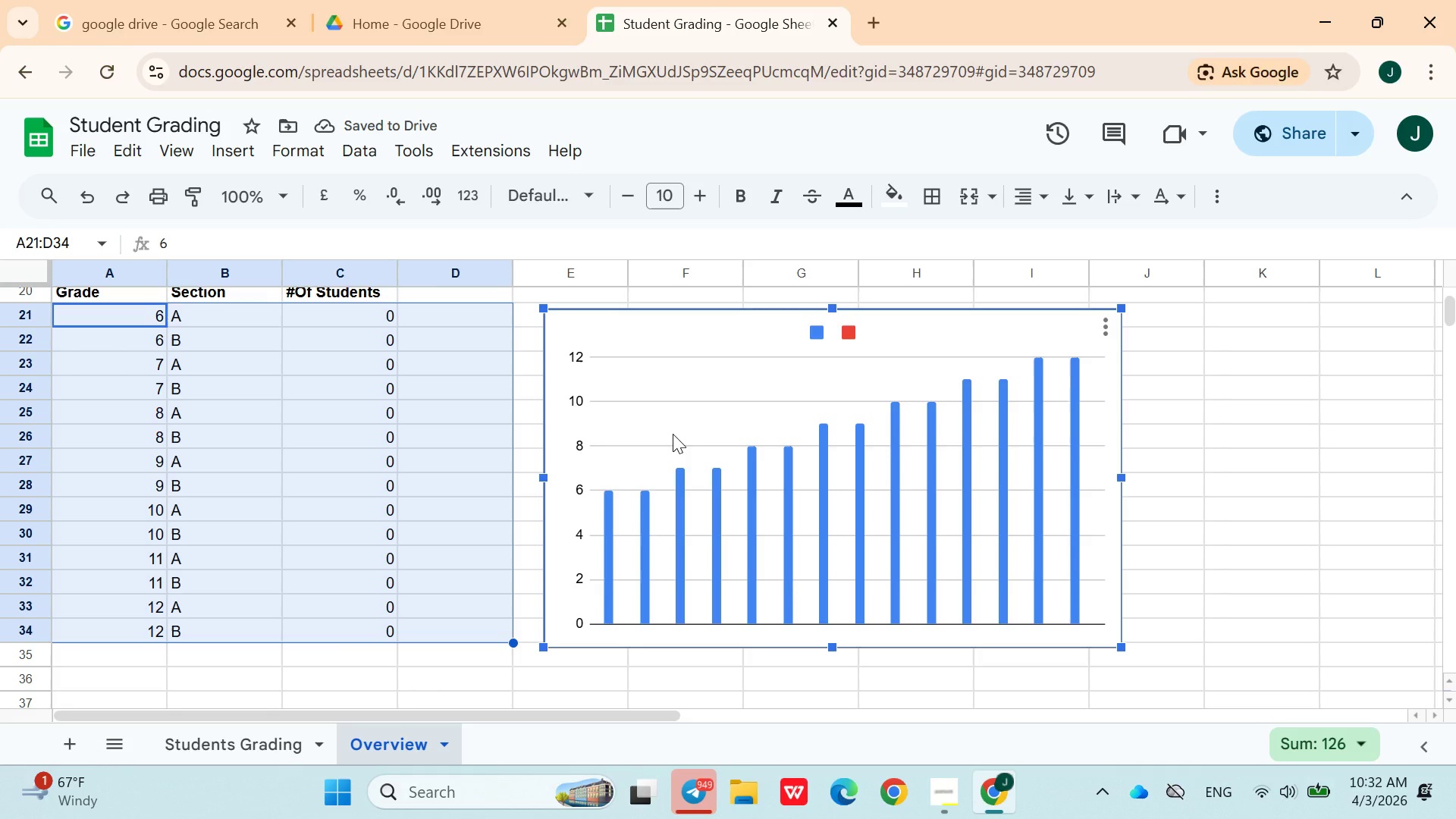 
left_click([671, 431])
 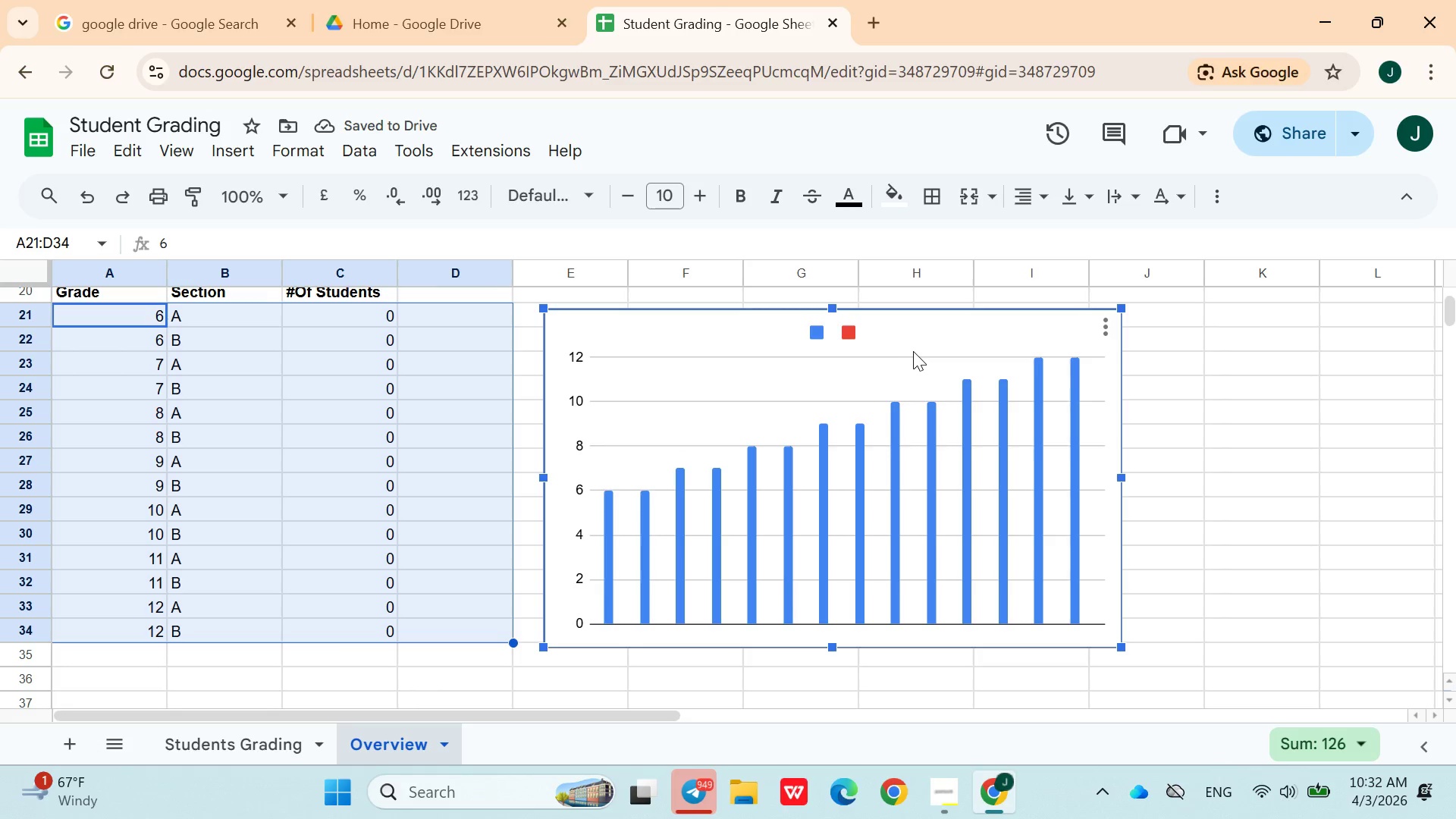 
mouse_move([1021, 369])
 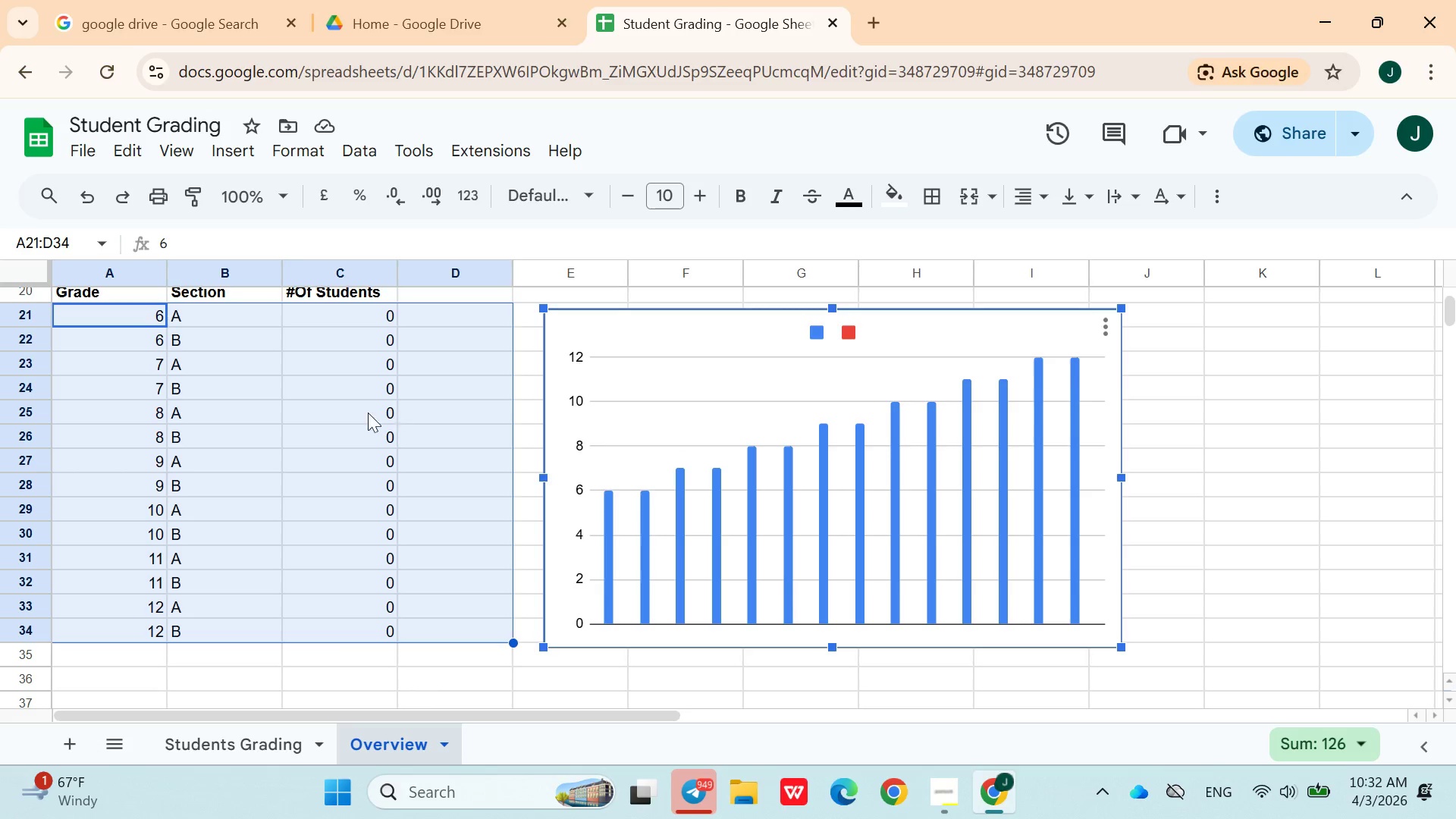 
left_click([366, 413])
 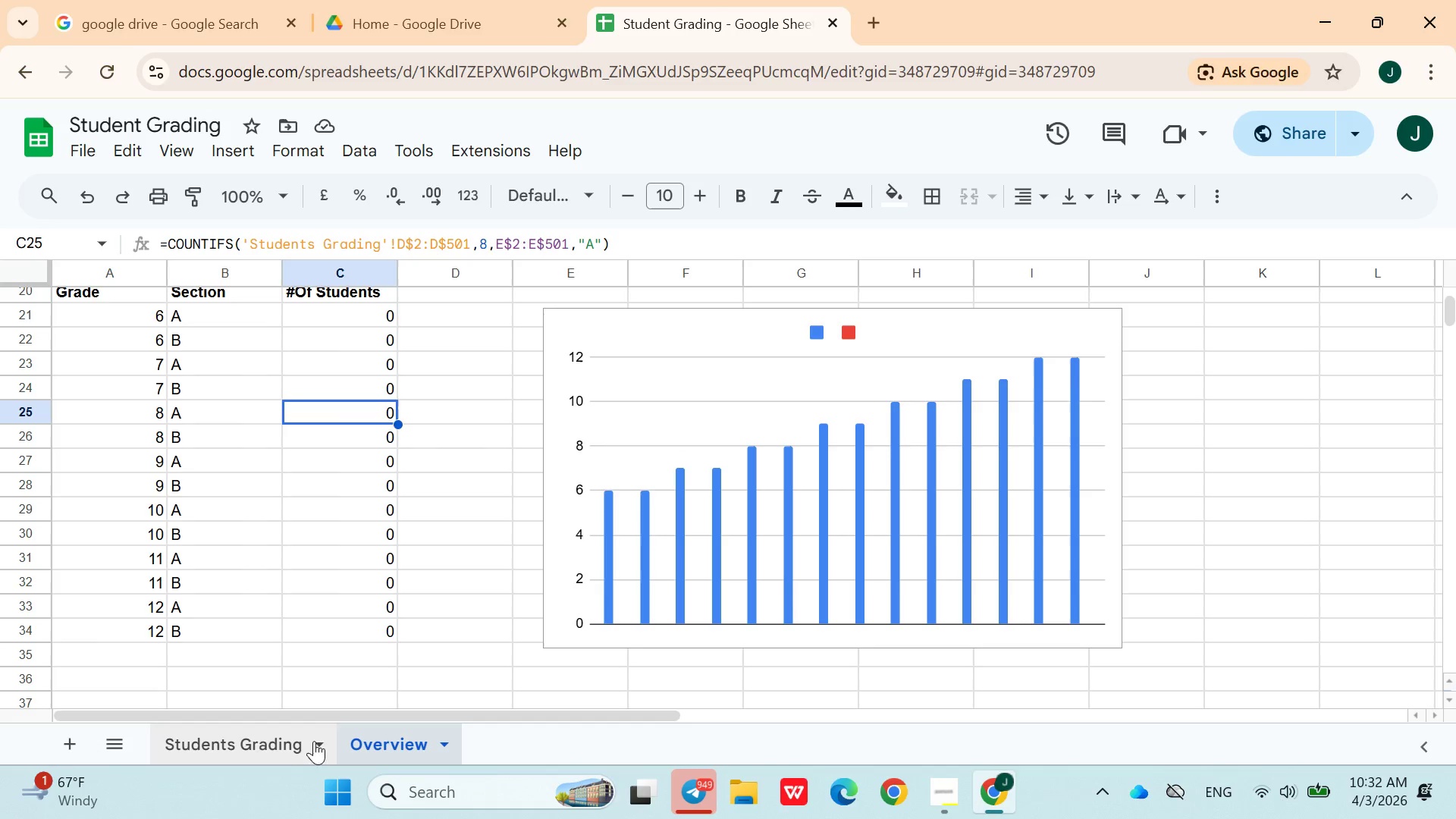 
left_click([253, 741])
 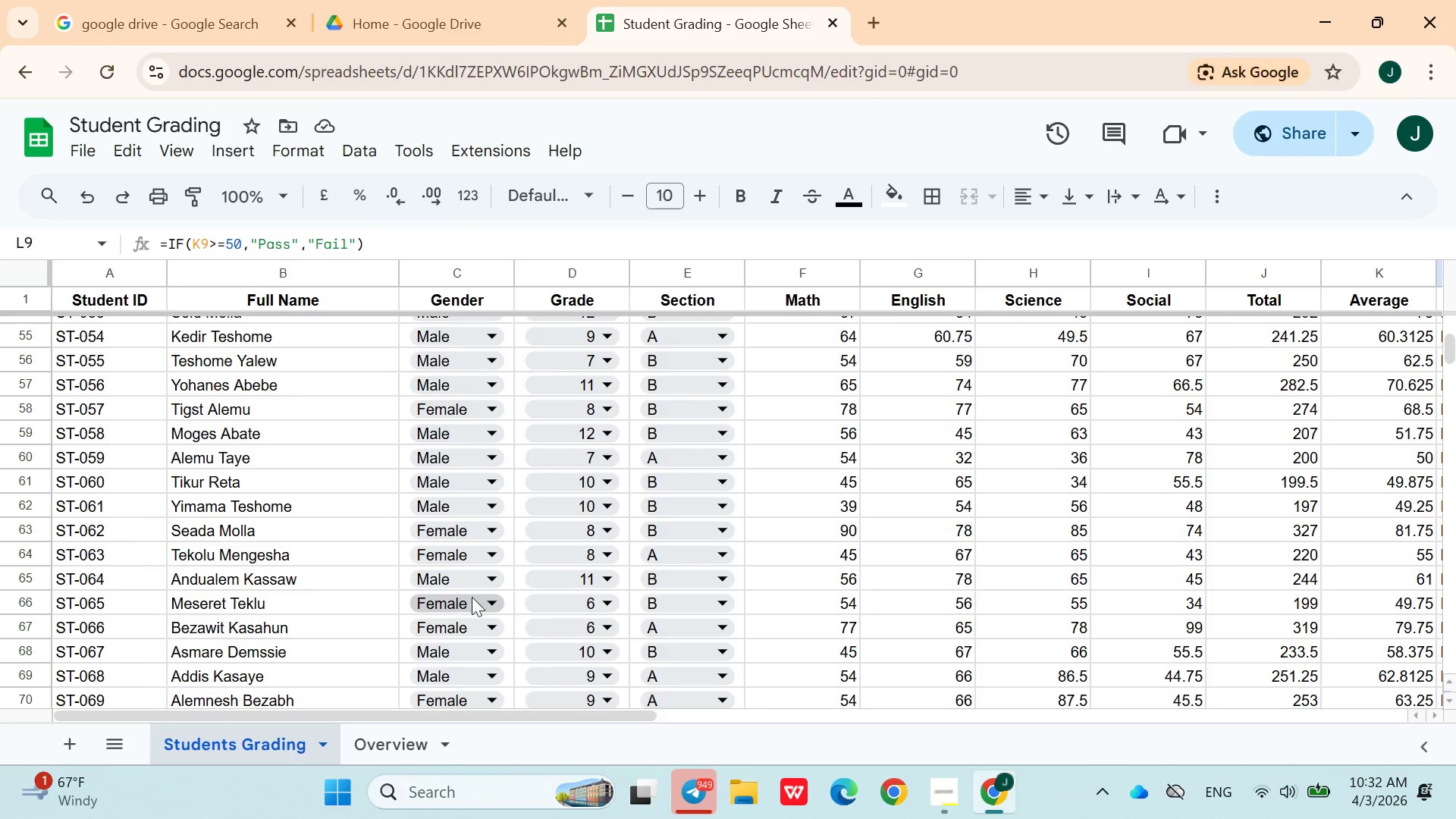 
left_click([818, 582])
 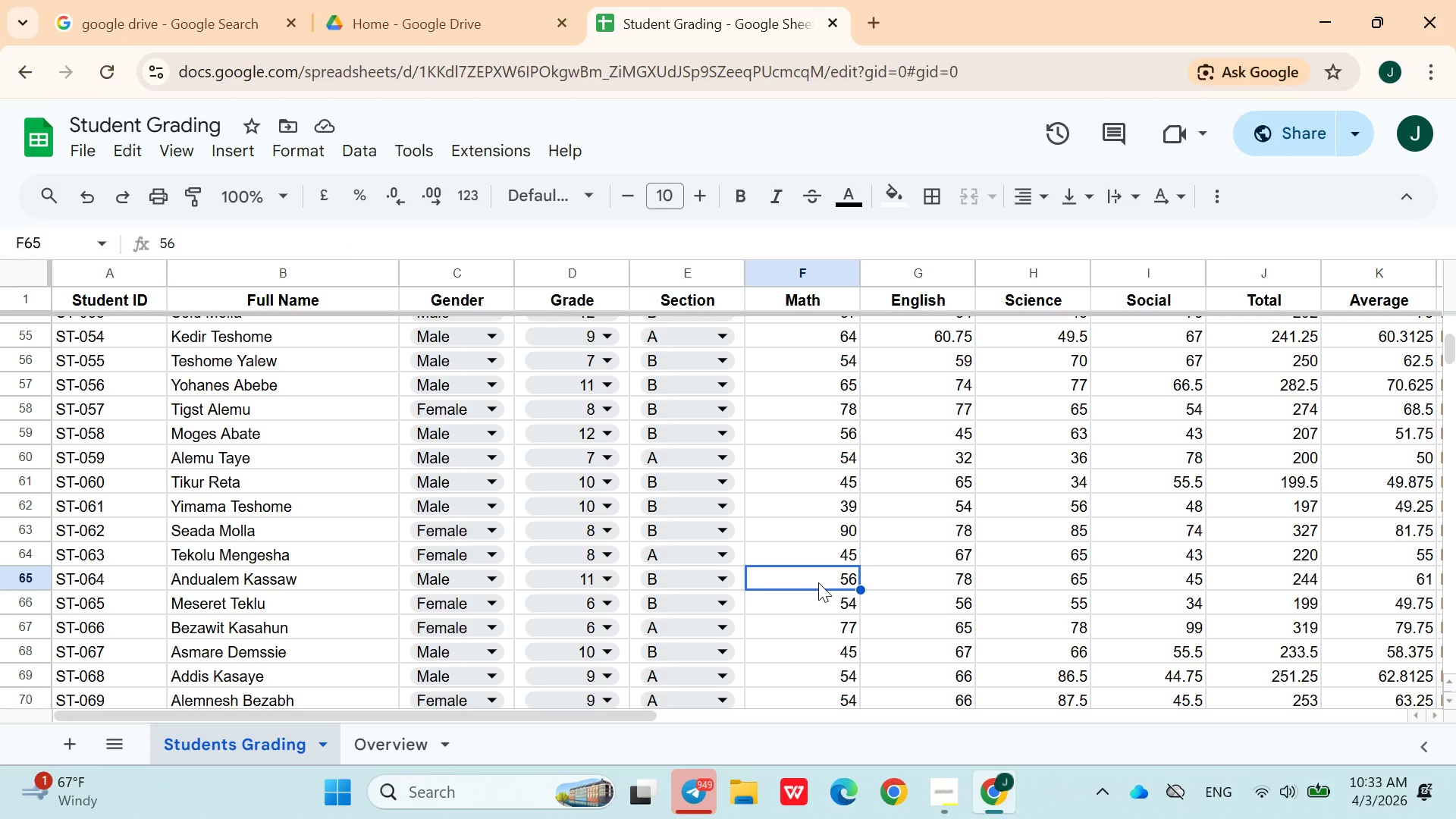 
key(ArrowRight)
 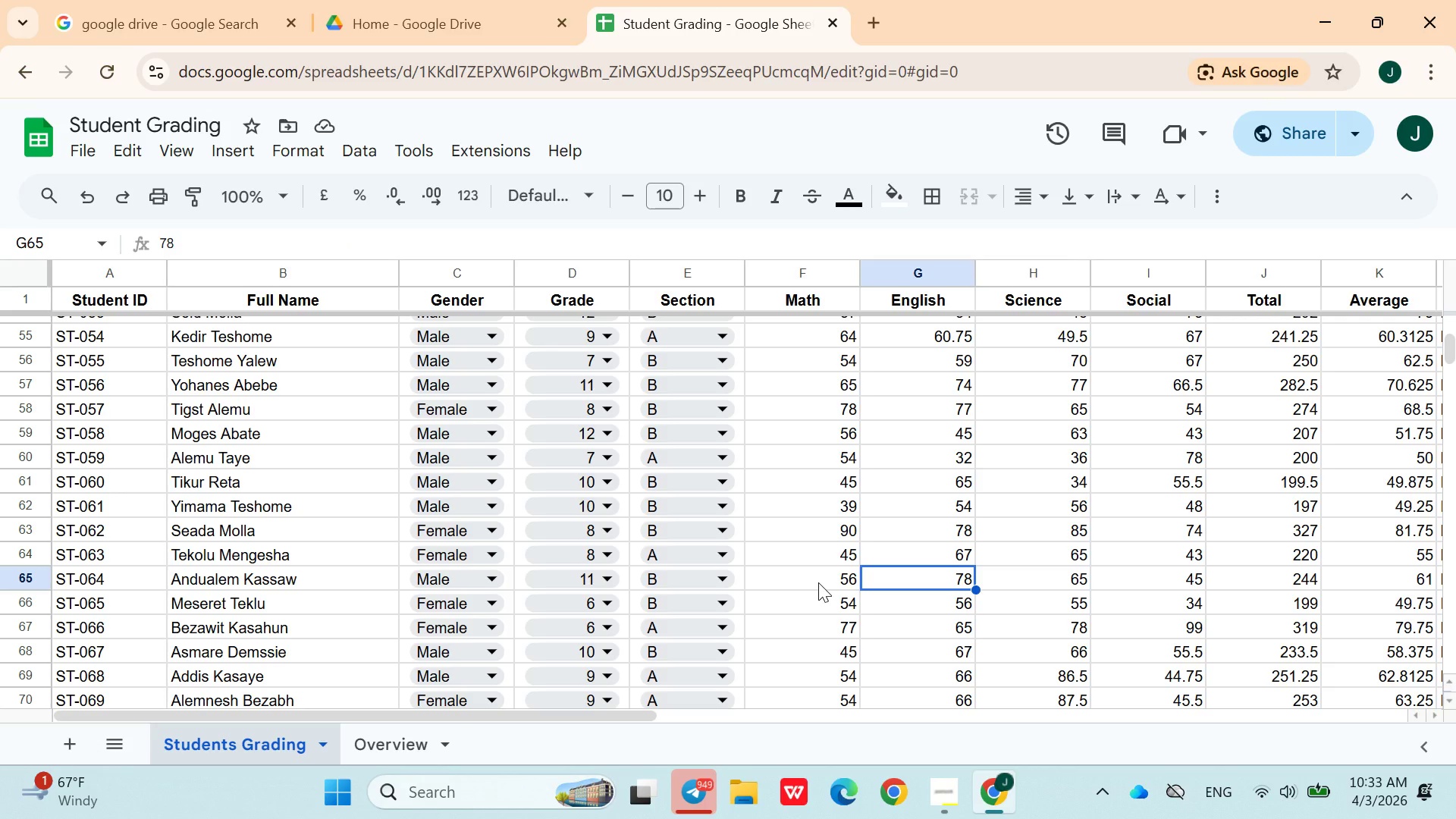 
type(8978)
key(Backspace)
key(Backspace)
key(Backspace)
key(Backspace)
type(78)
 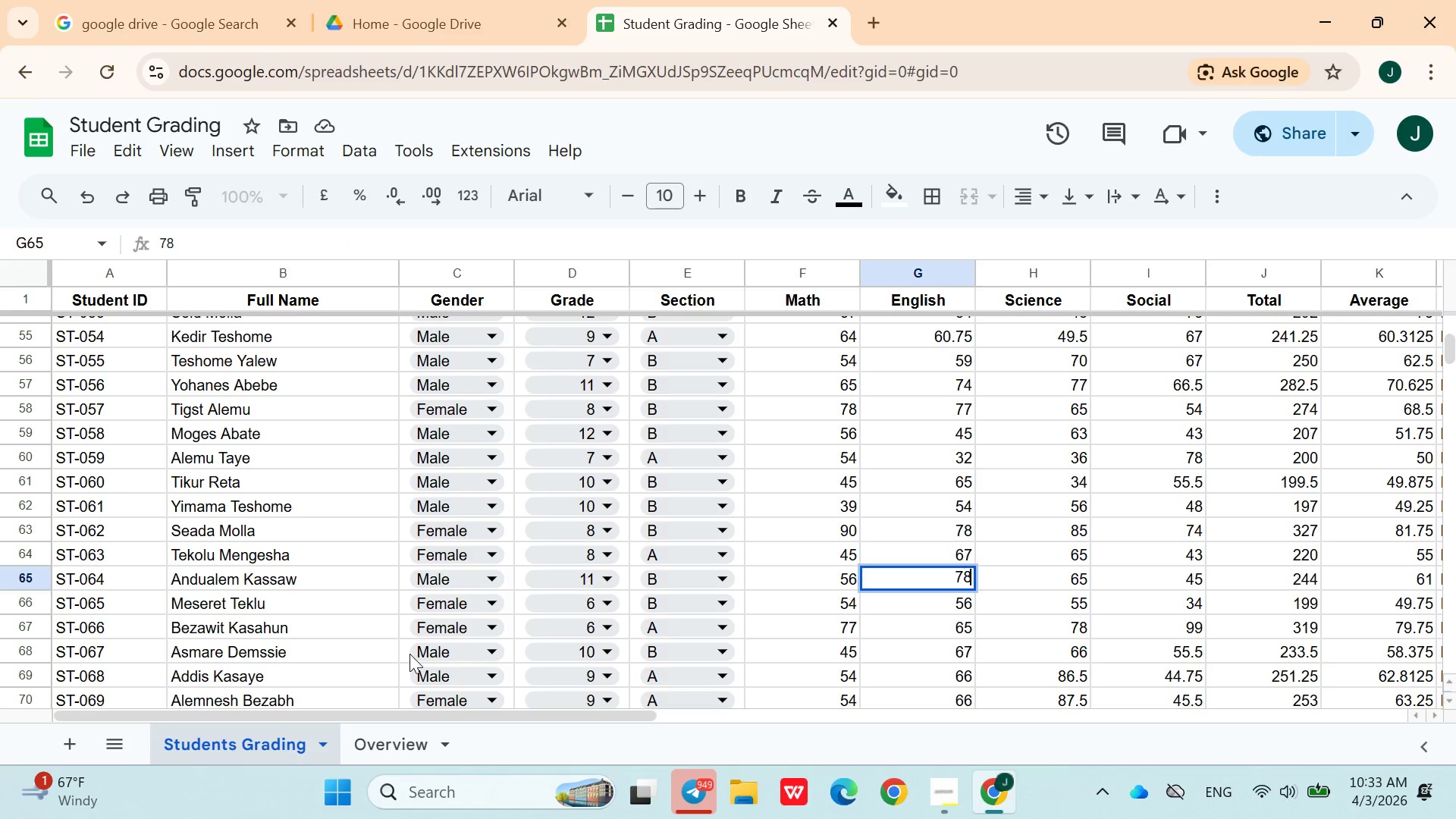 
left_click([406, 744])
 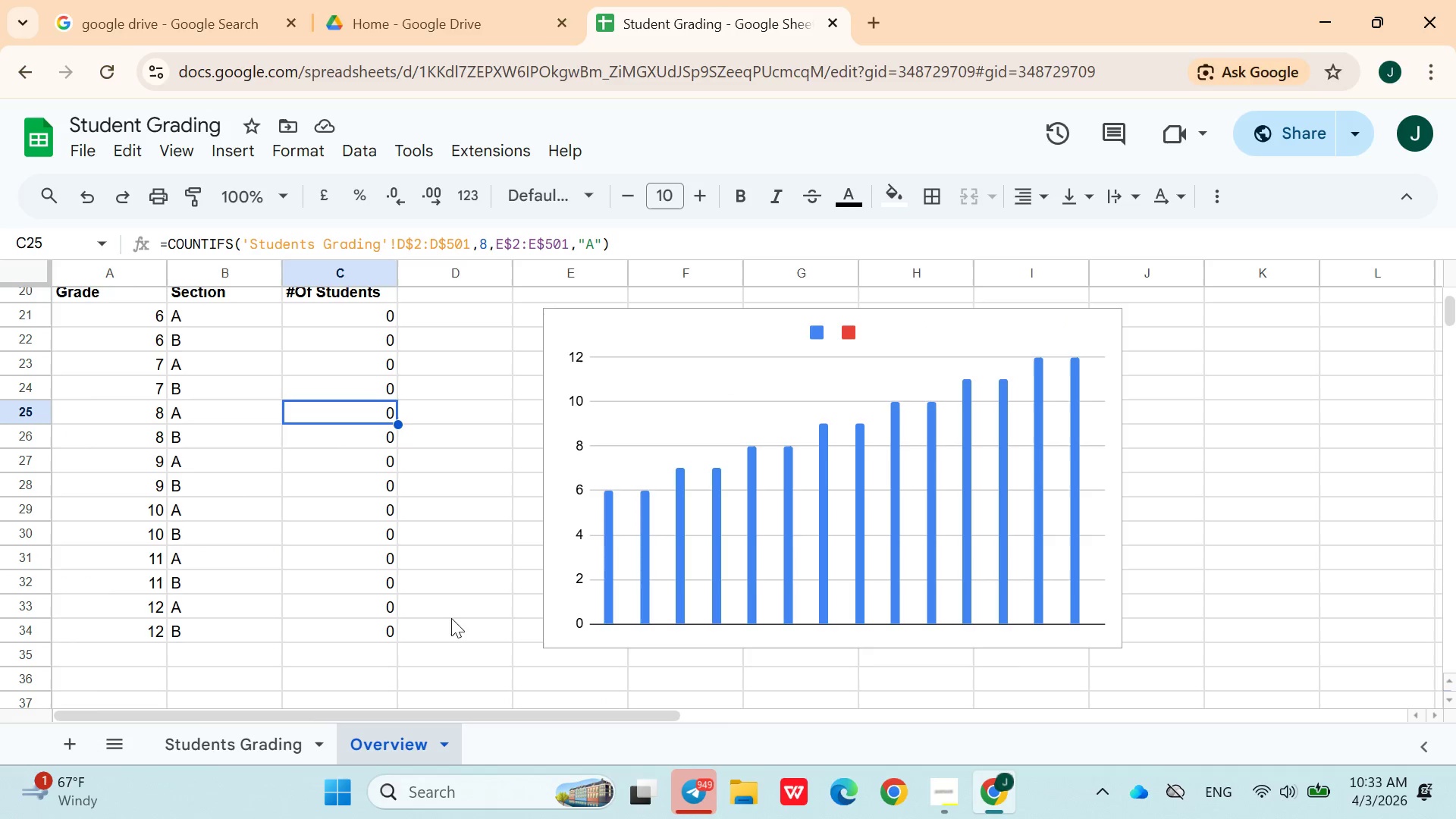 
left_click([459, 611])
 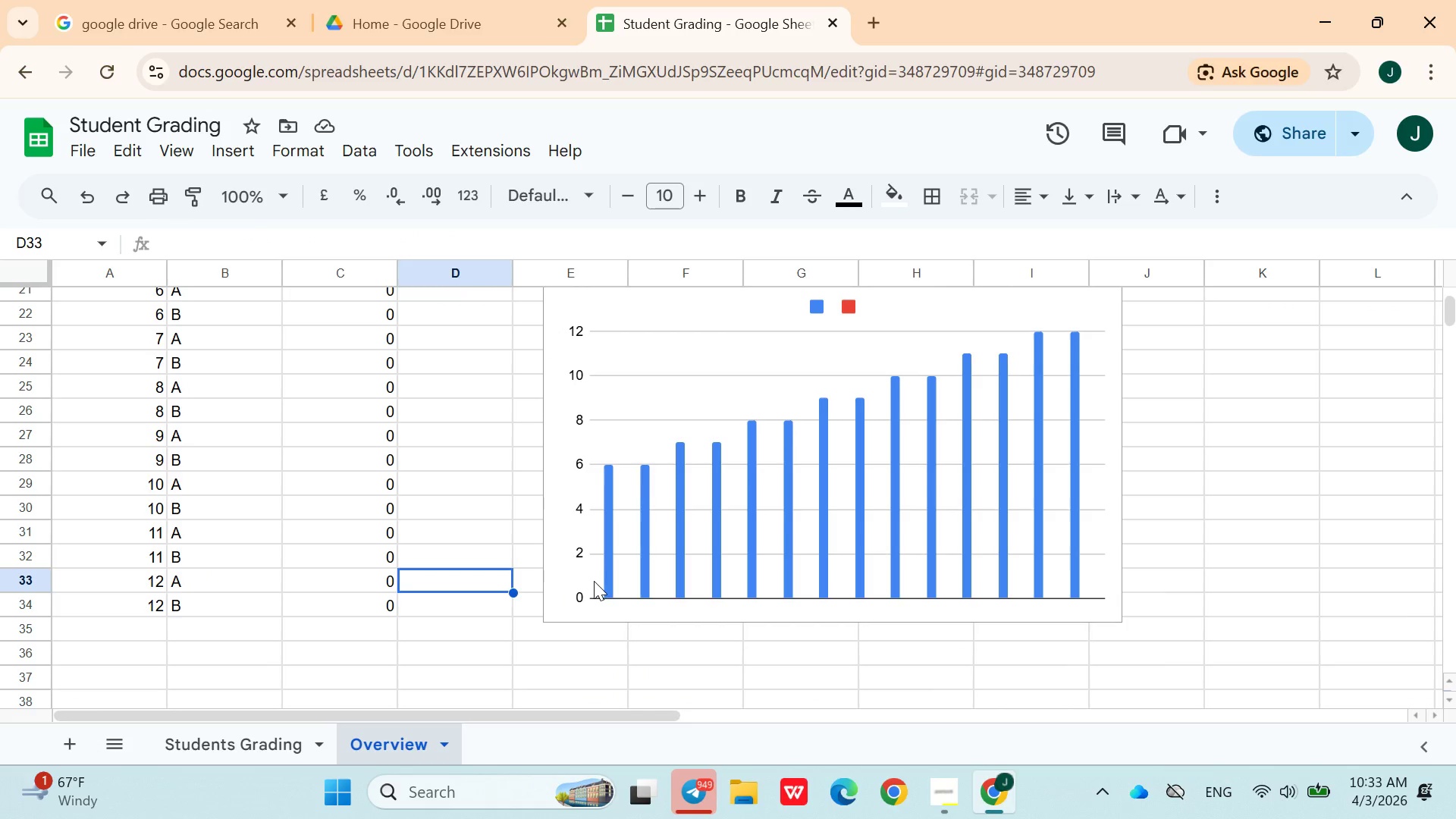 
left_click([605, 569])
 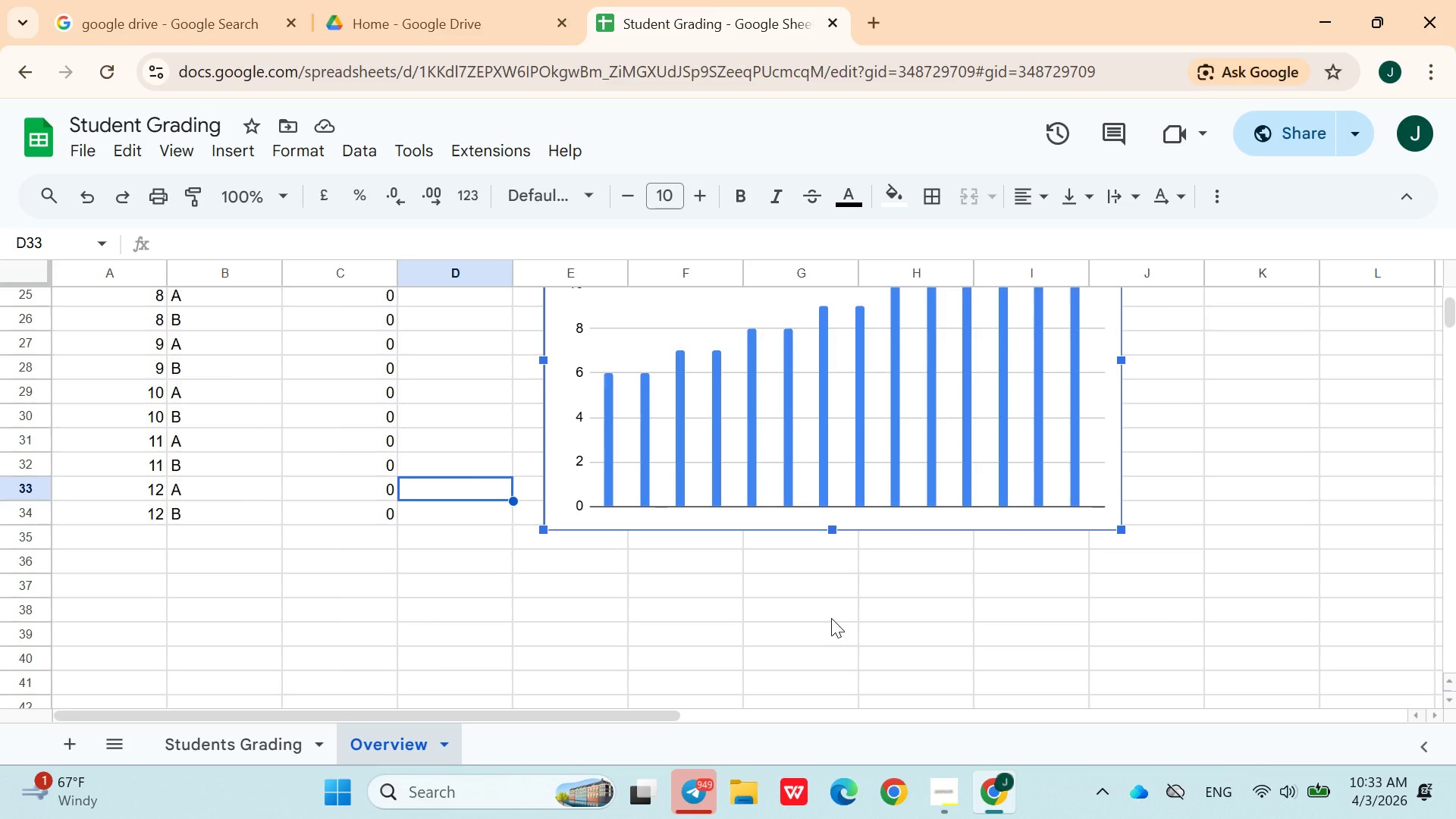 
wait(7.02)
 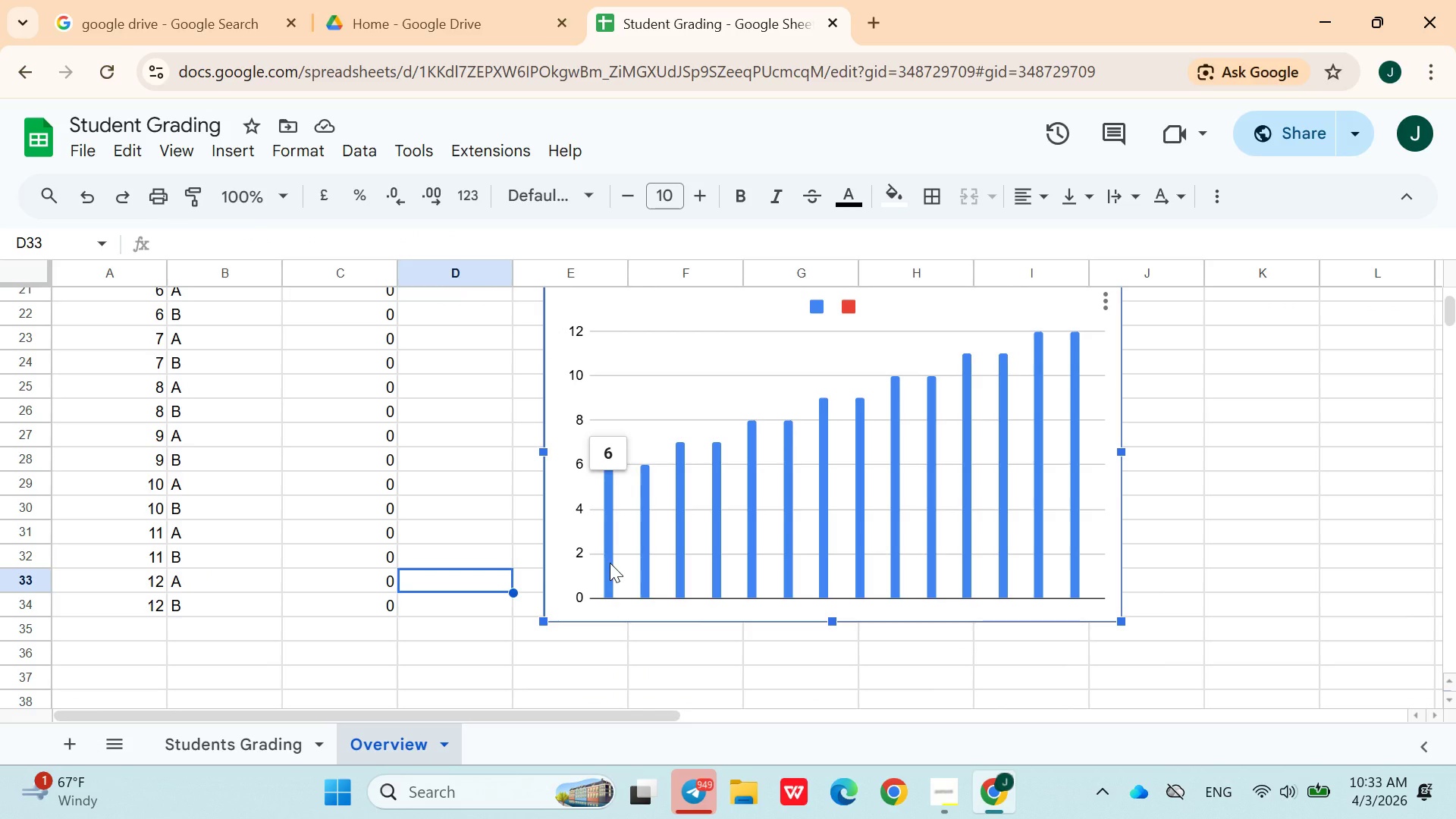 
left_click([216, 520])
 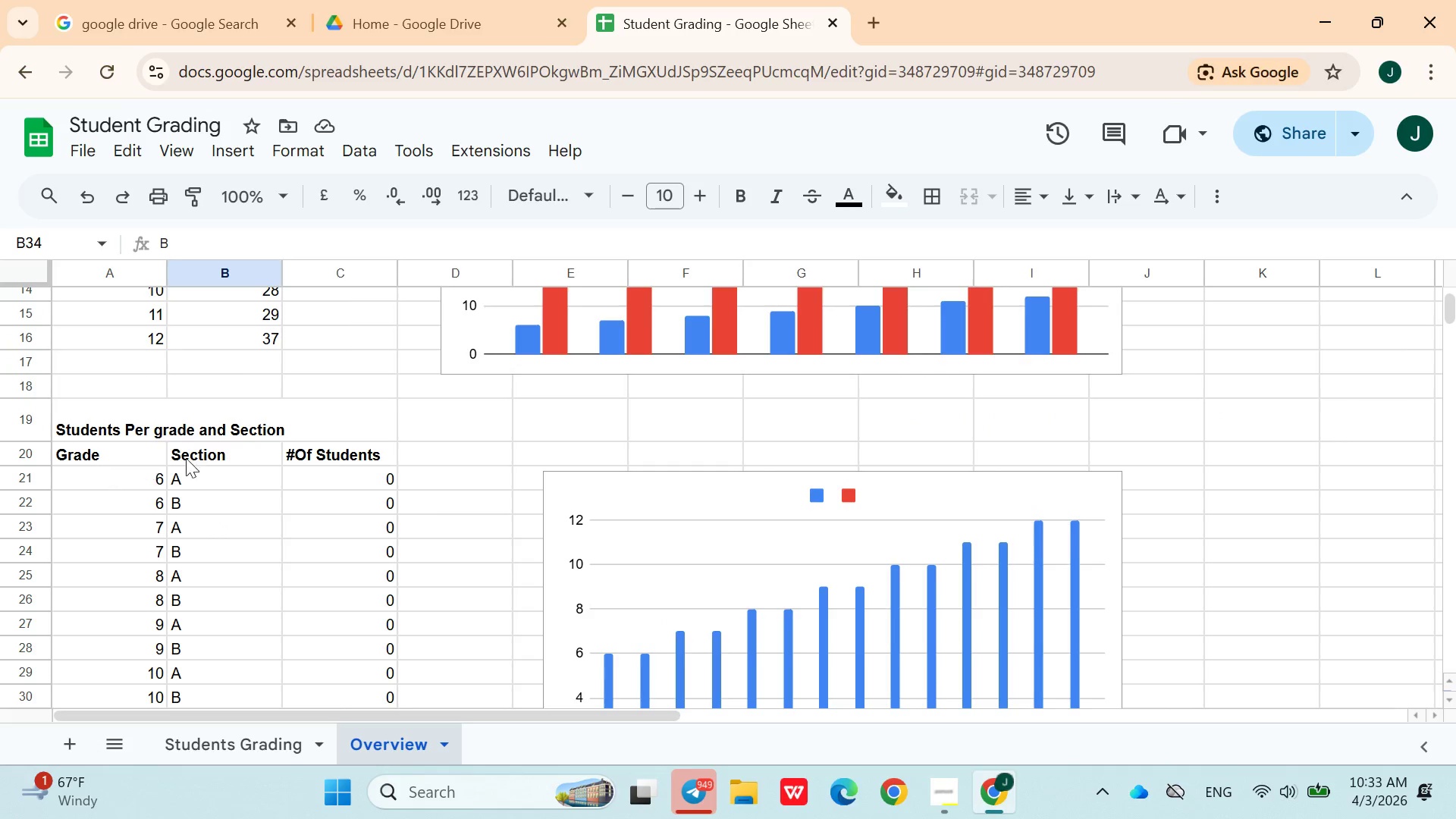 
left_click([485, 482])
 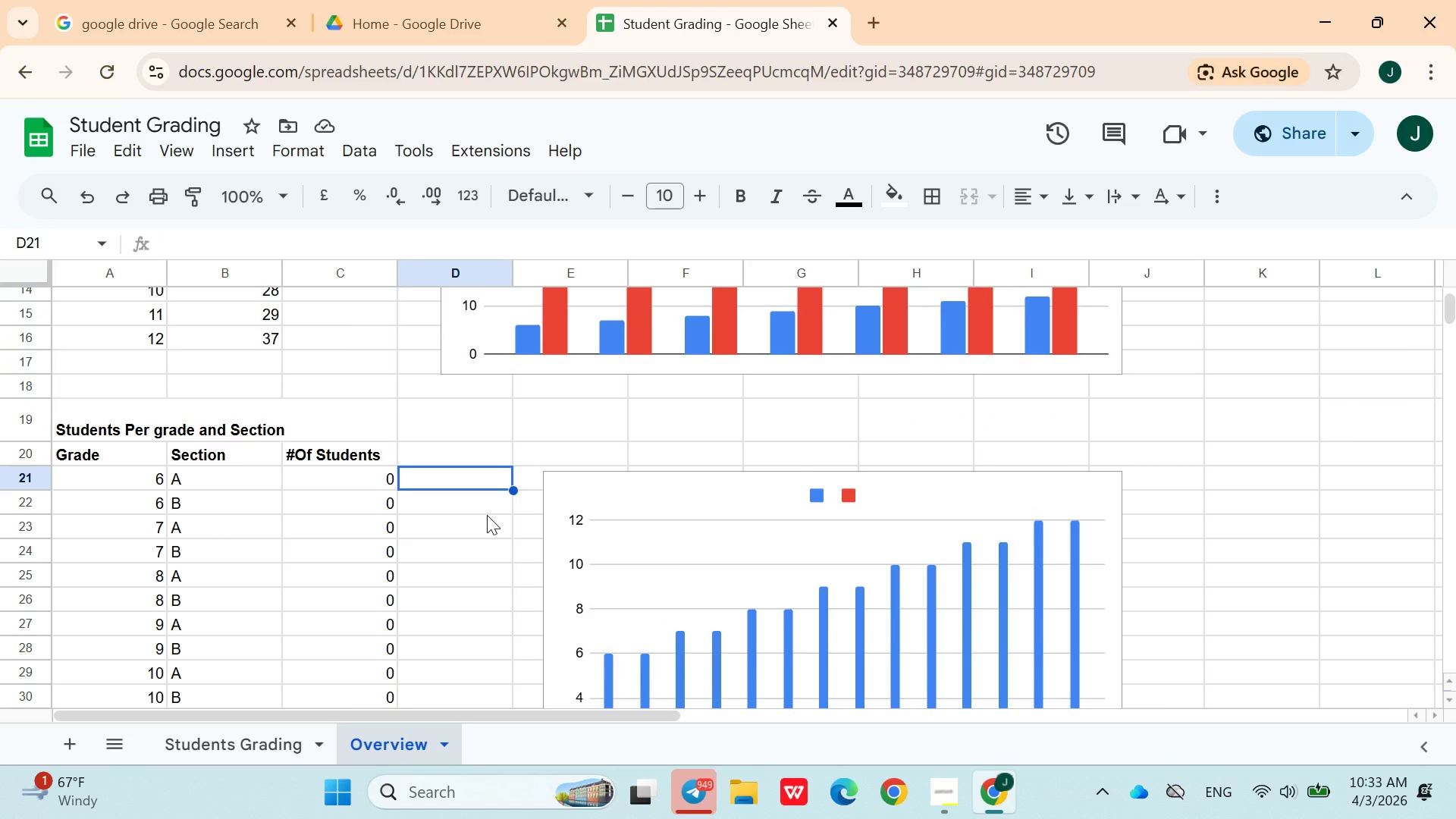 
left_click([567, 515])
 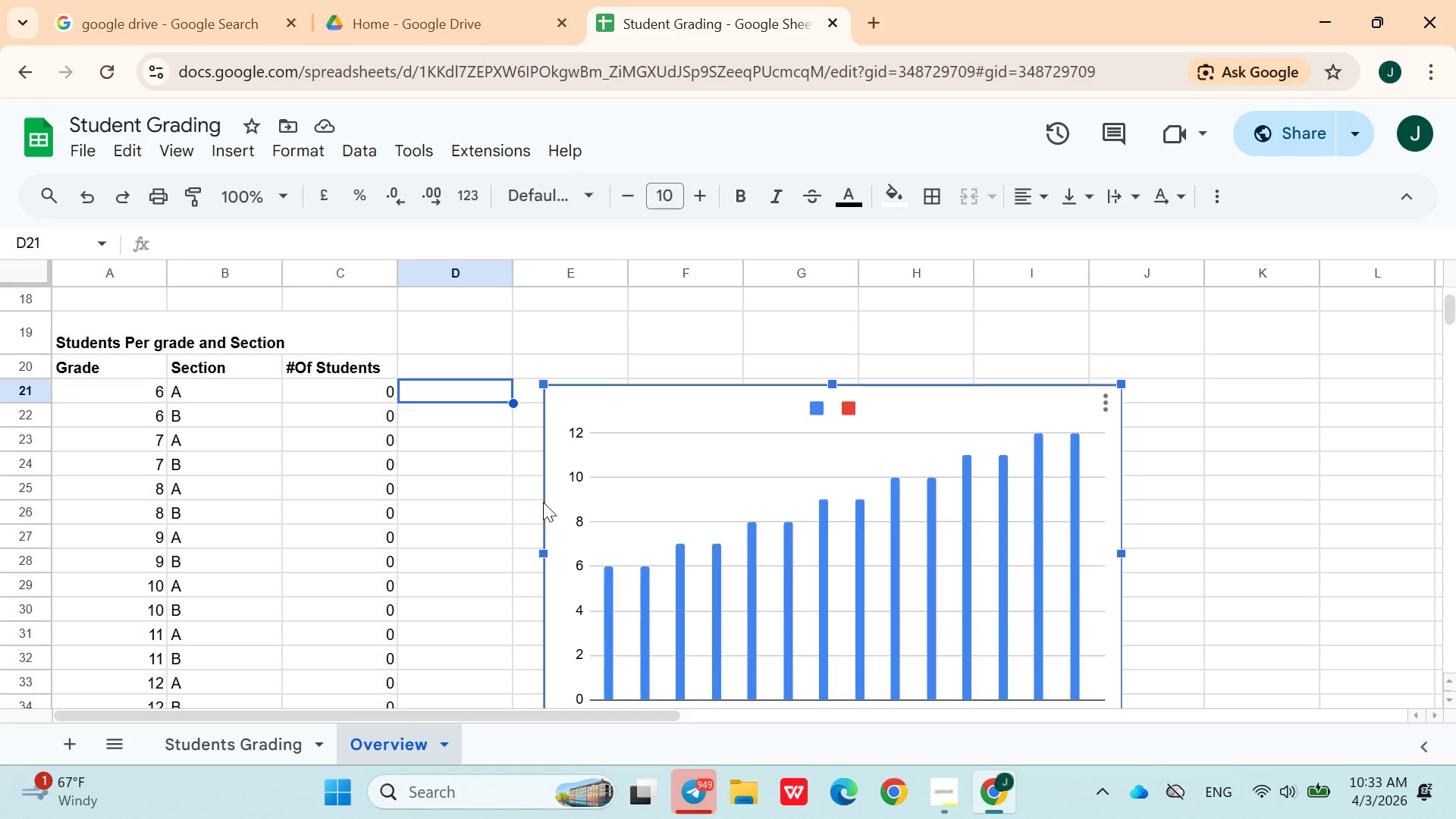 
left_click([463, 477])
 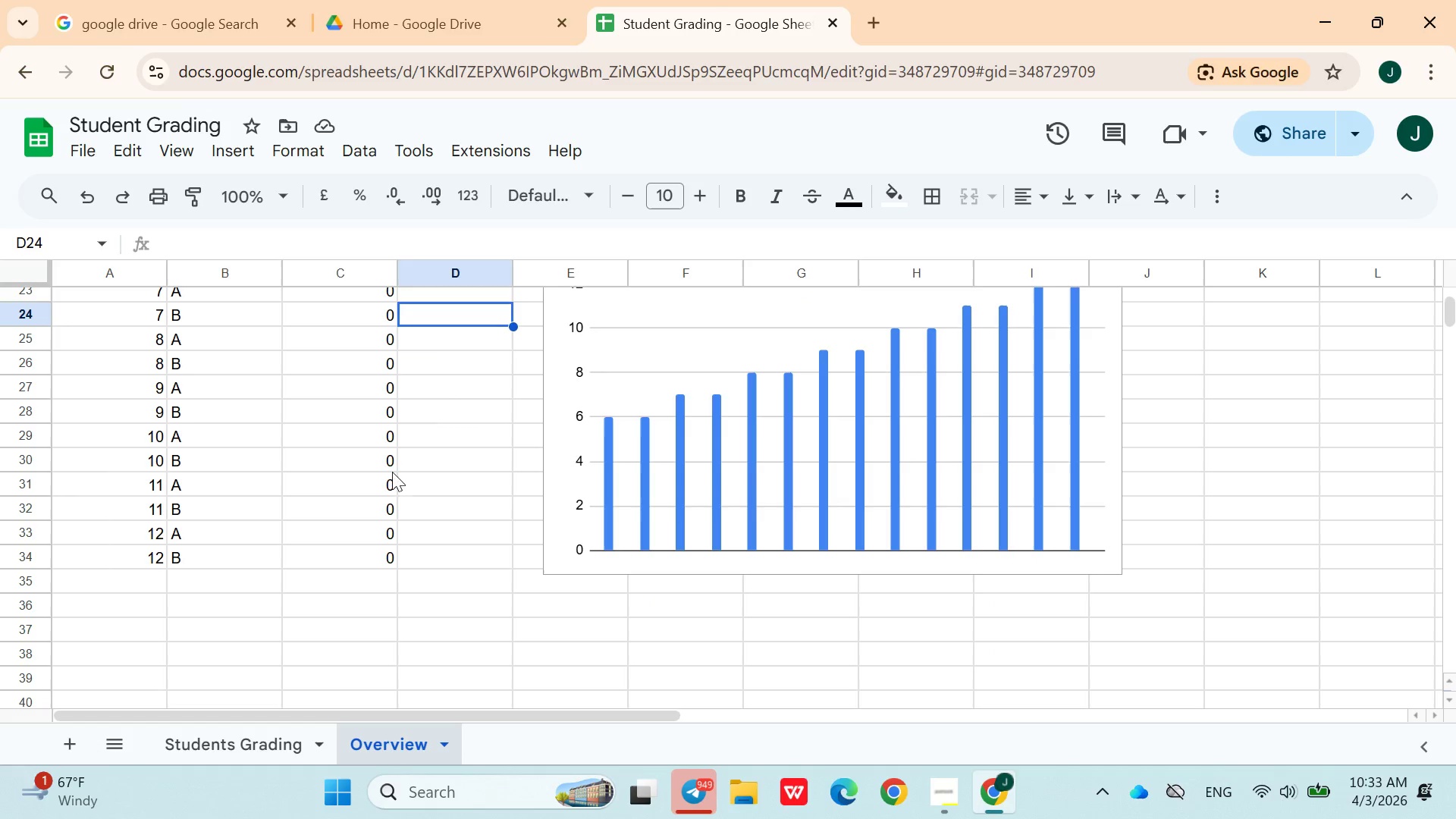 
double_click([365, 423])
 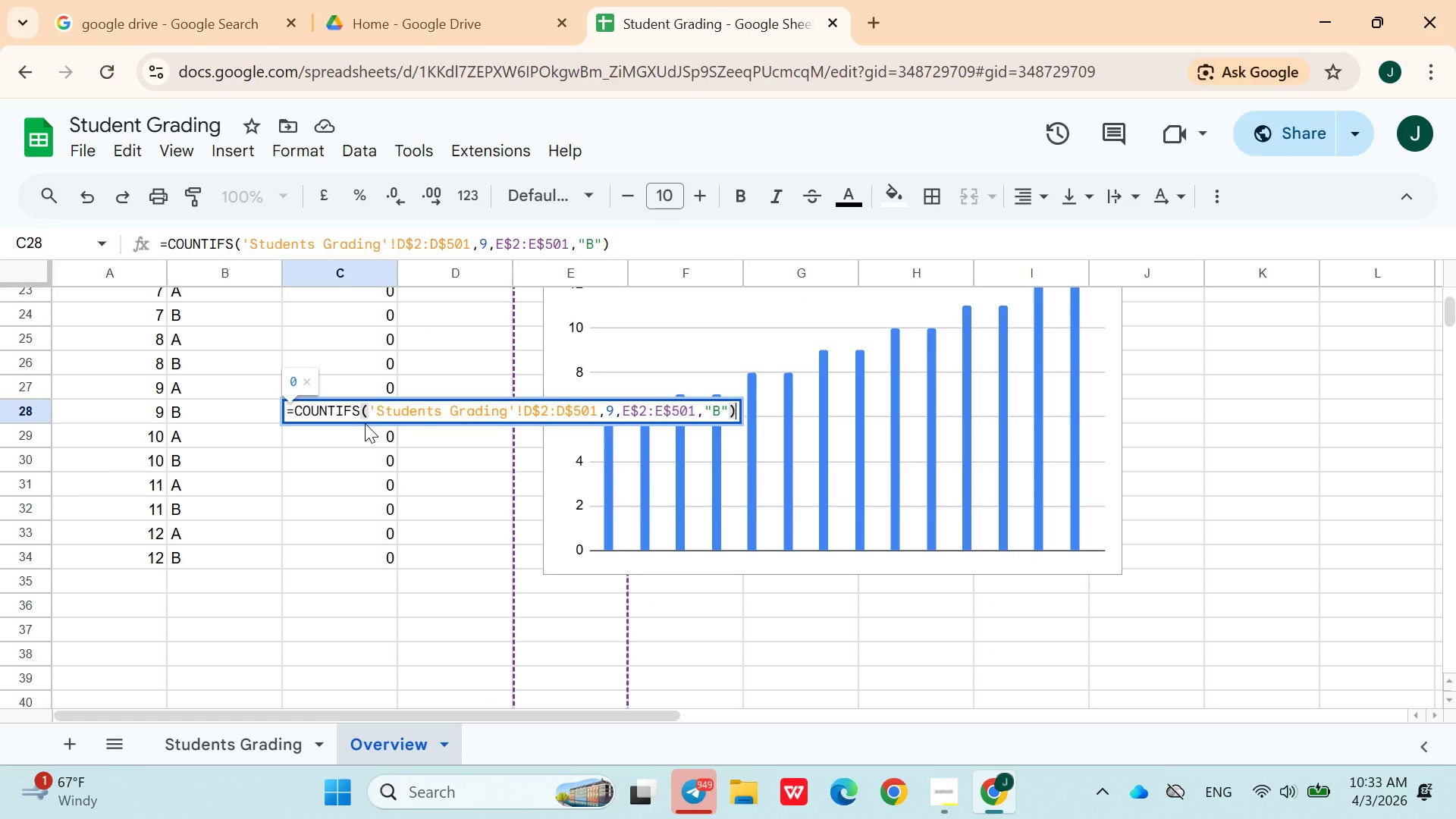 
left_click([364, 434])
 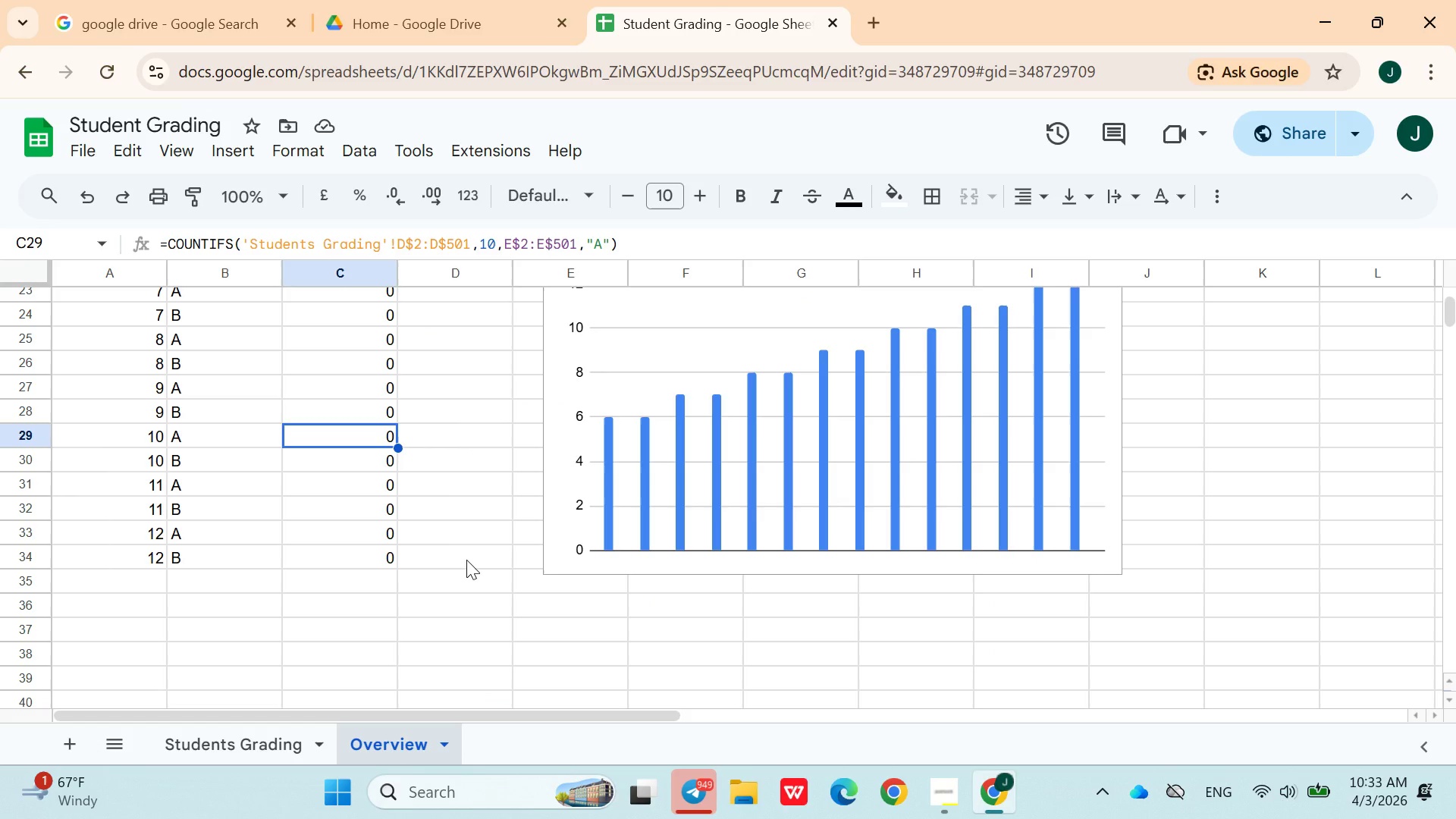 
wait(13.84)
 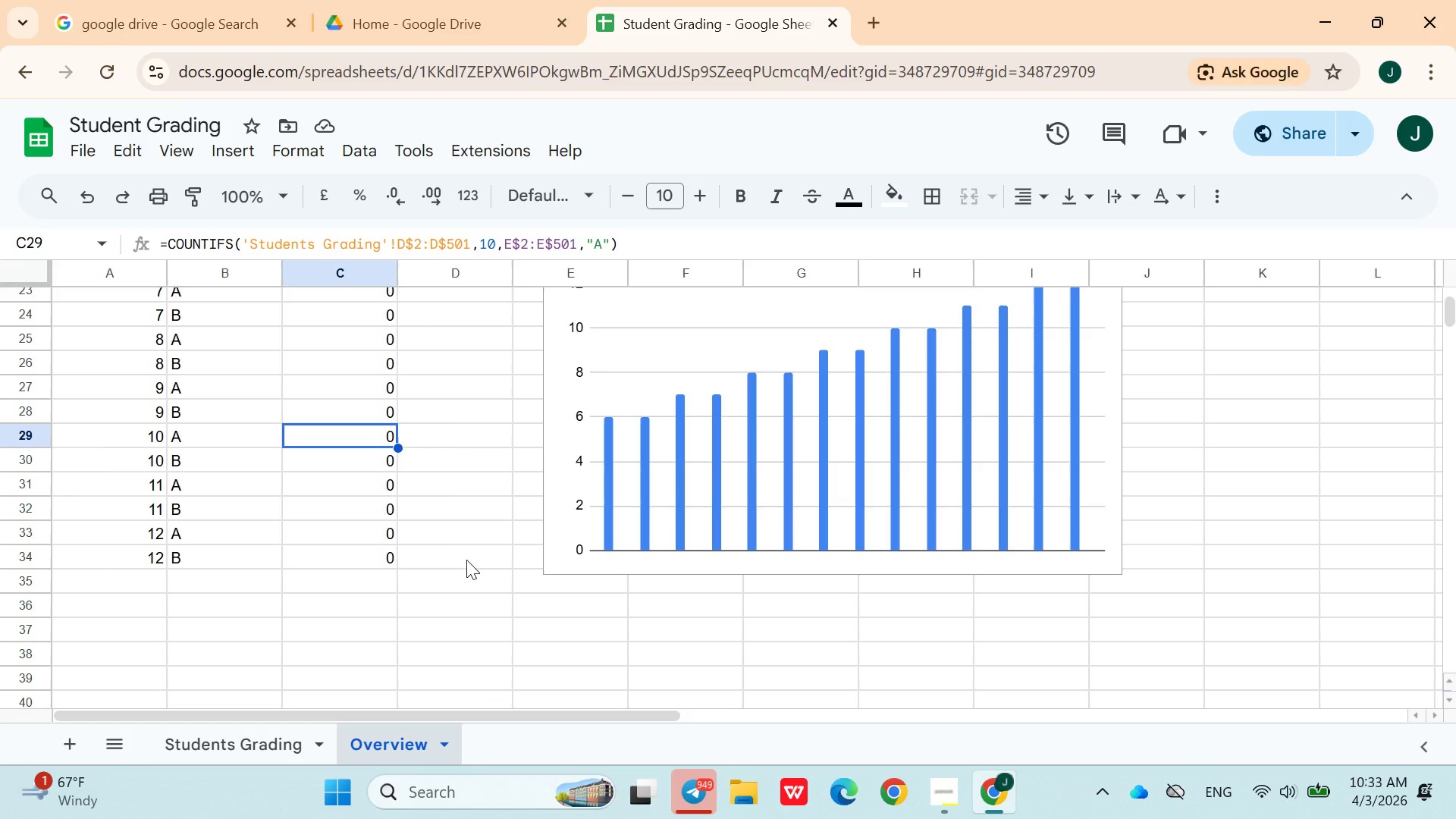 
left_click([362, 431])
 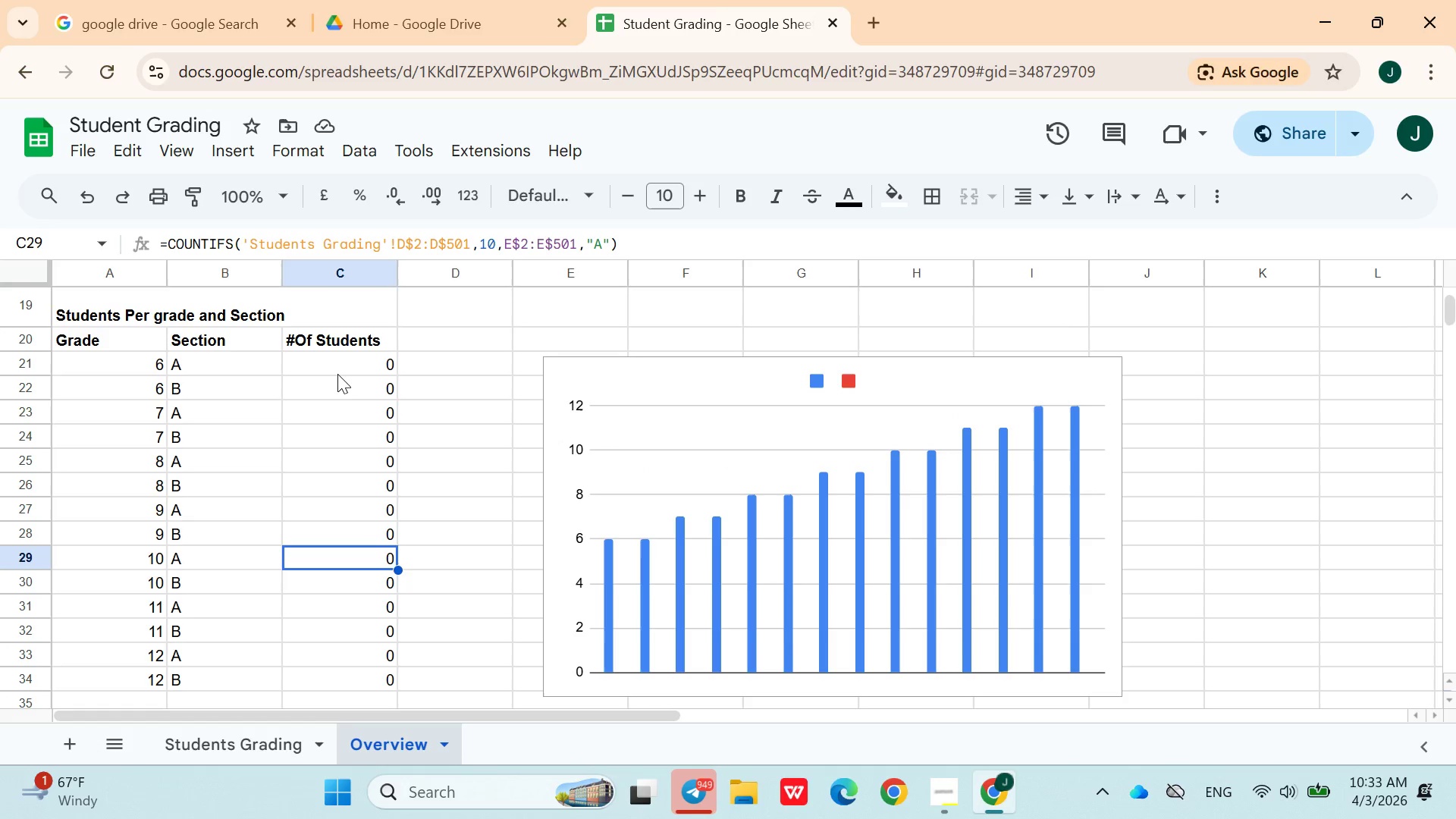 
double_click([340, 369])
 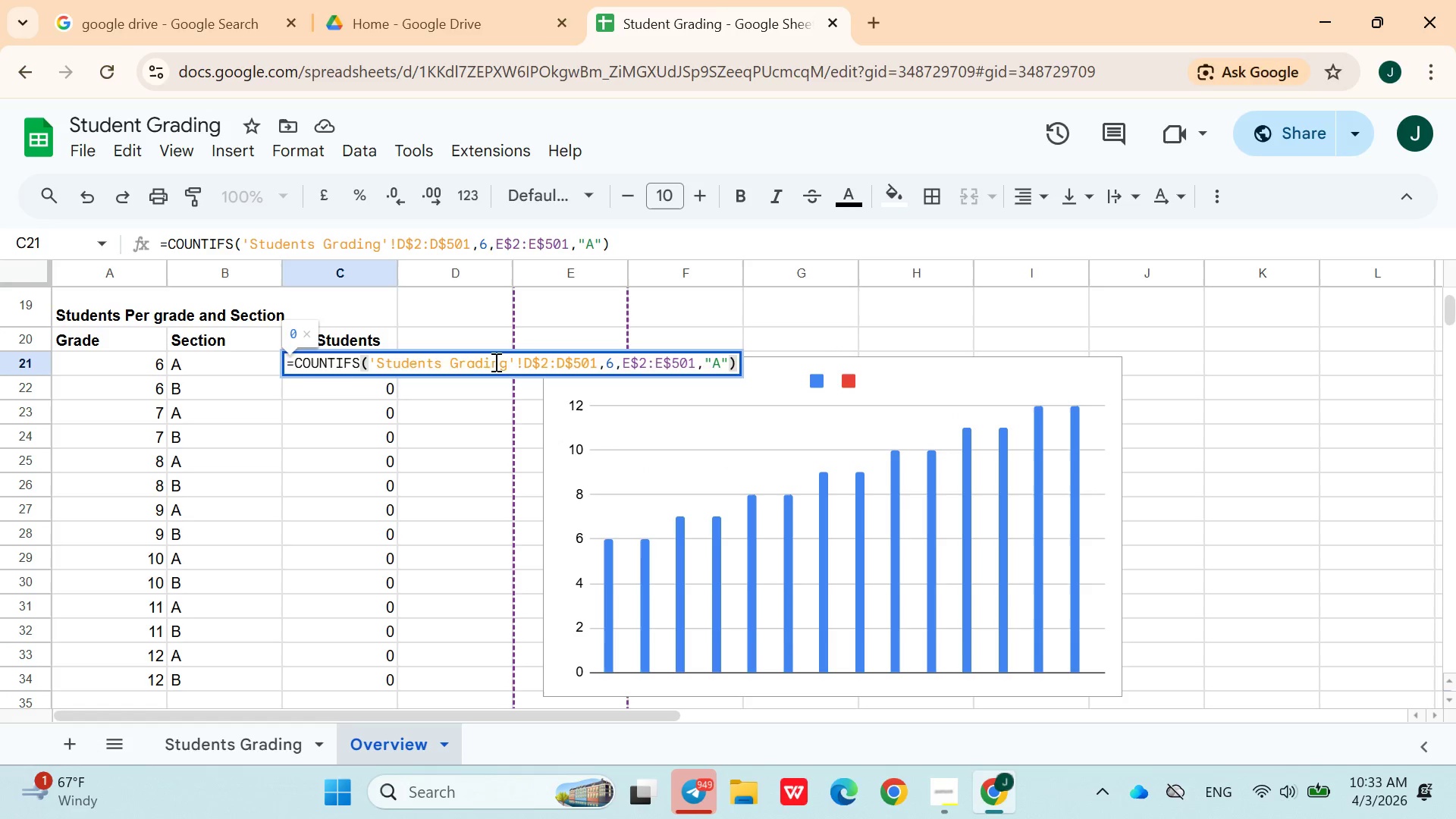 
left_click([516, 363])
 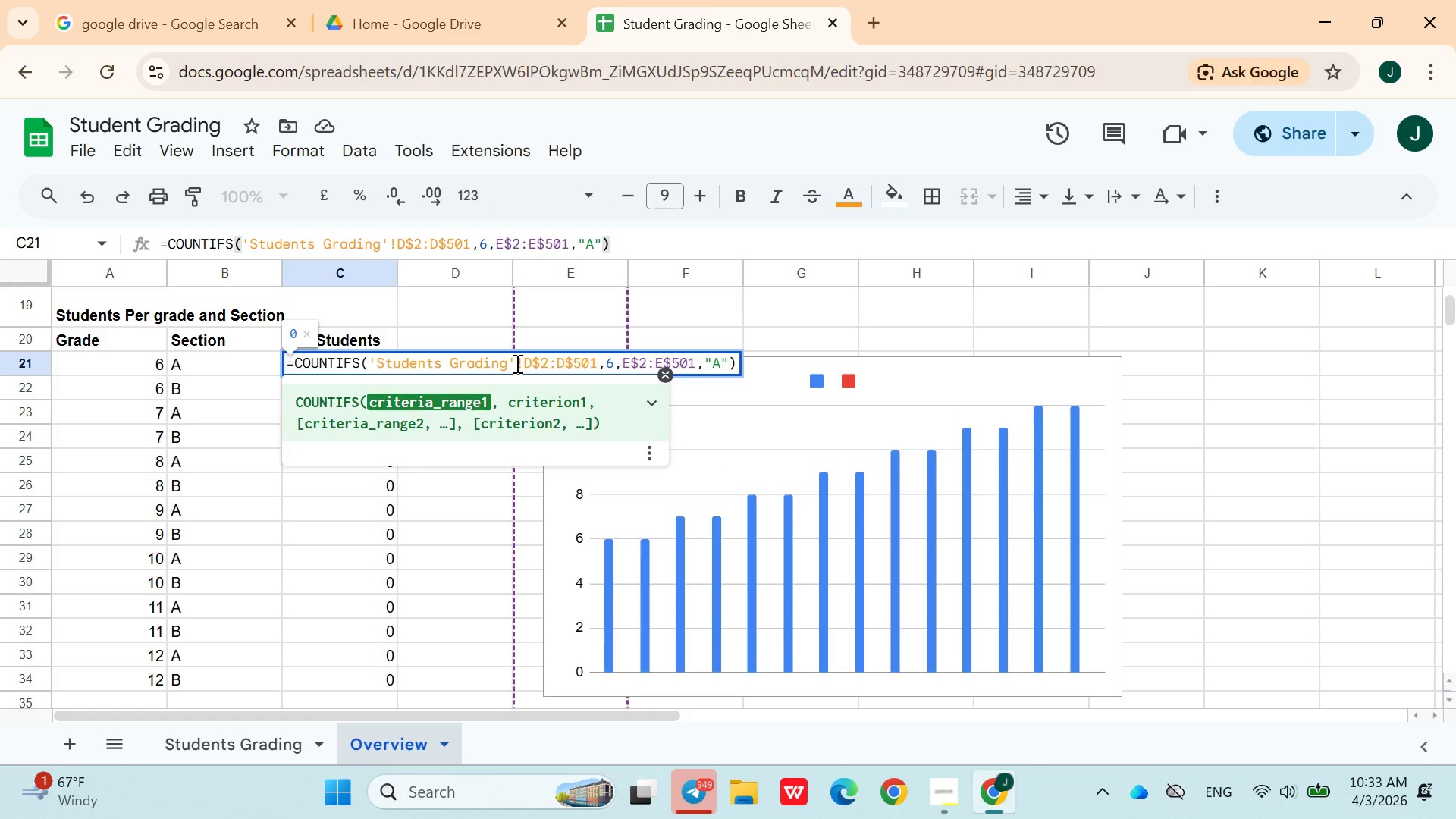 
left_click_drag(start_coordinate=[516, 363], to_coordinate=[369, 366])
 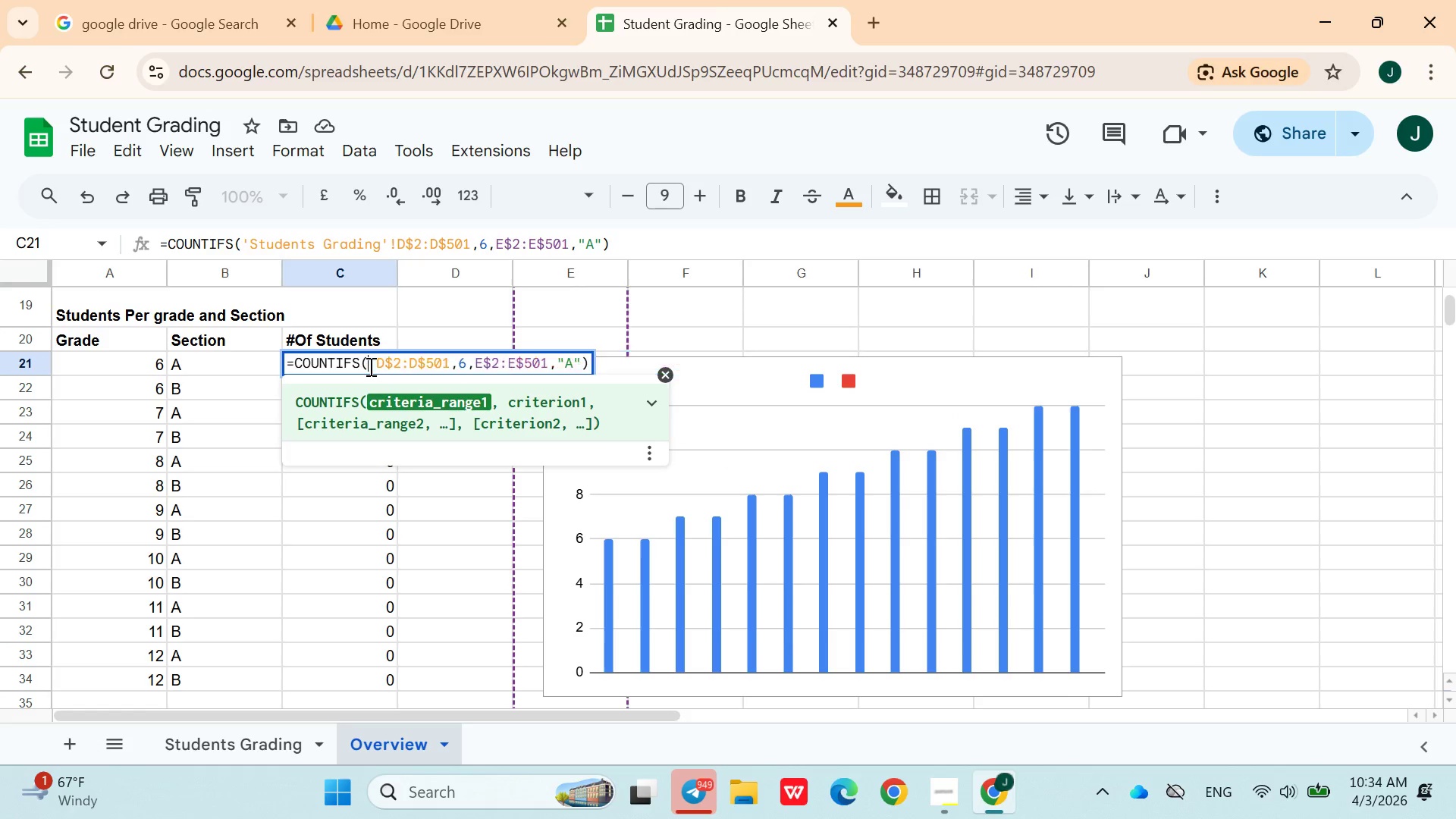 
key(Backspace)
 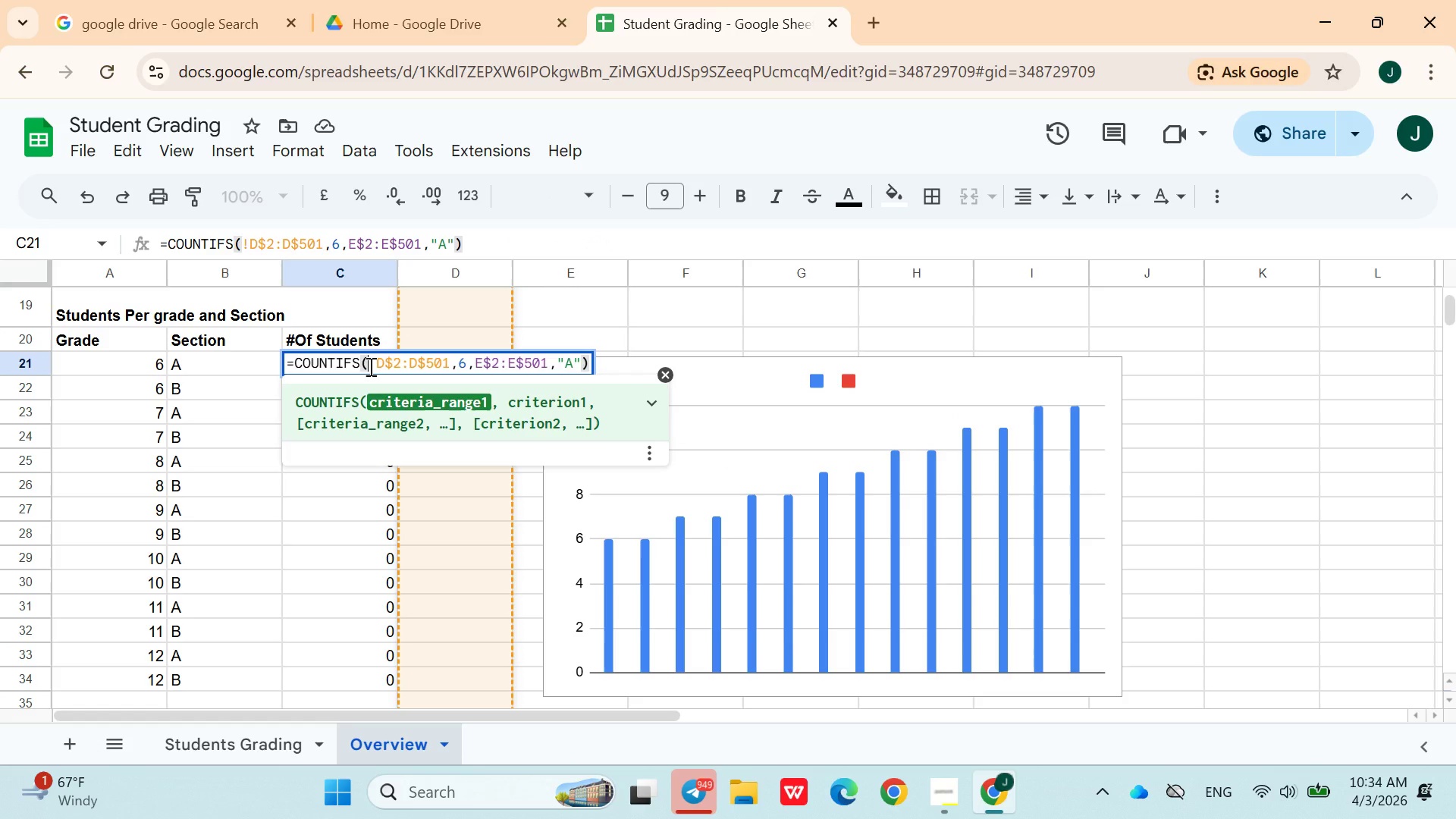 
key(Enter)
 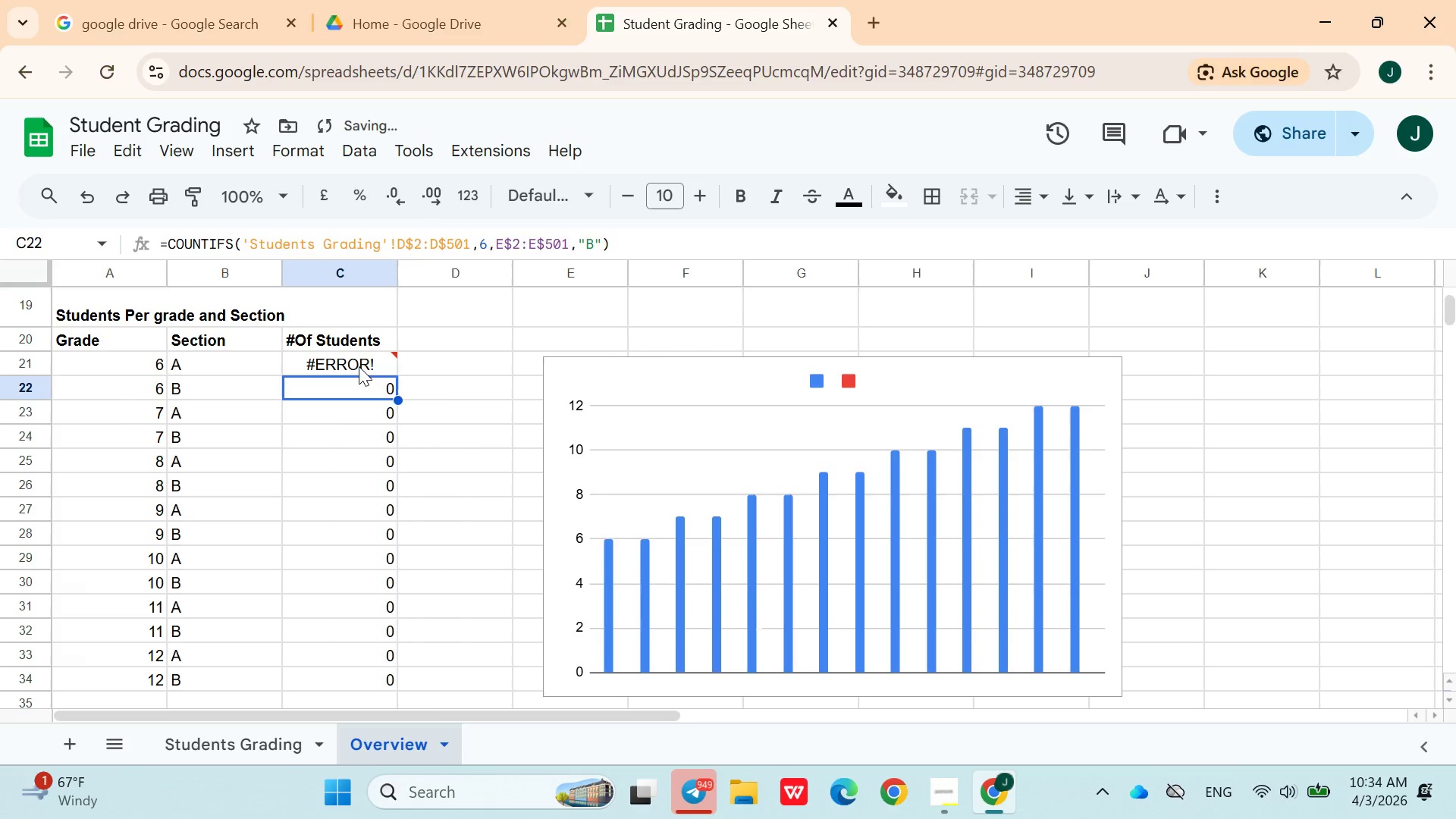 
double_click([357, 366])
 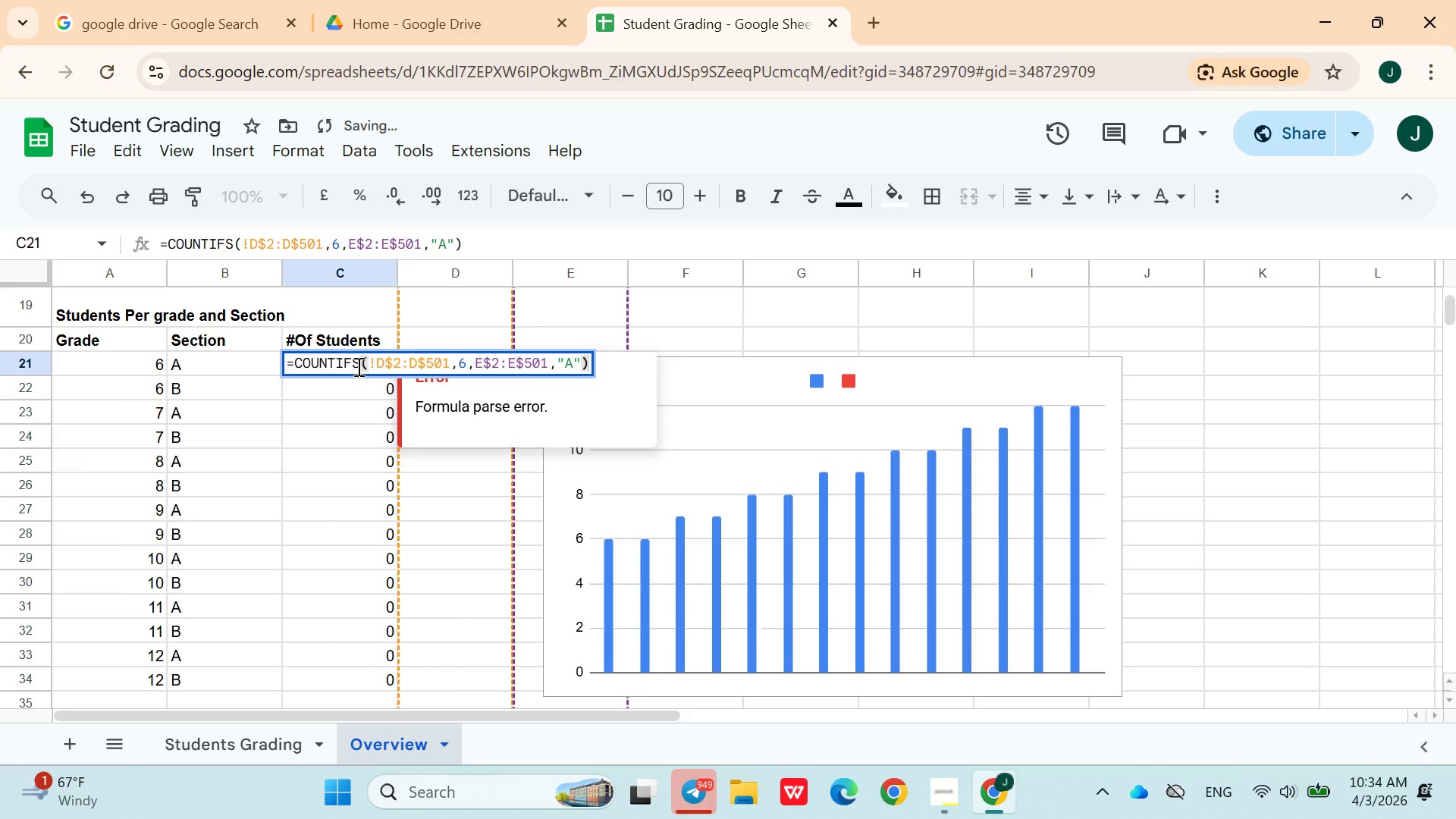 
key(Control+Z)
 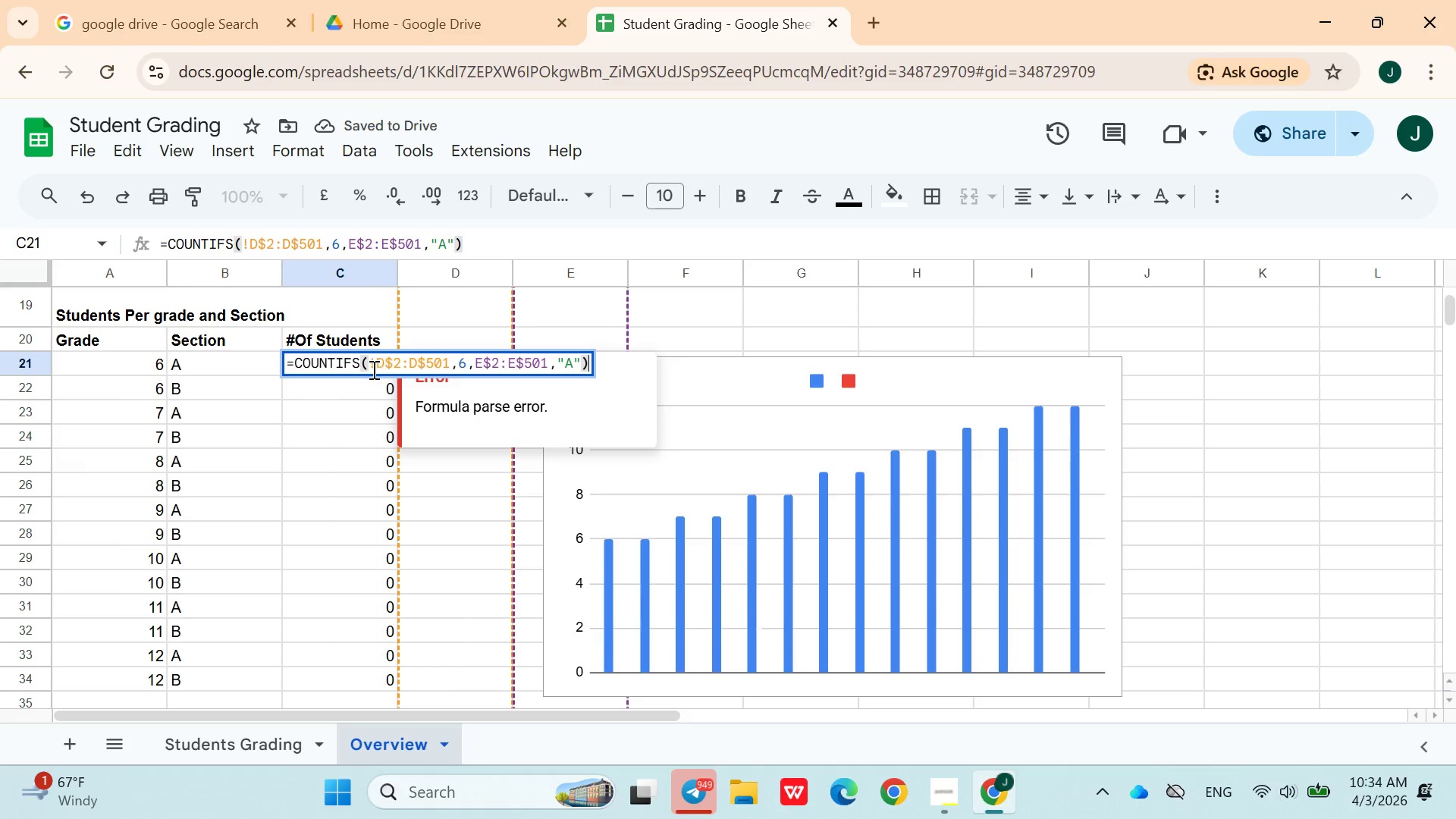 
left_click([369, 369])
 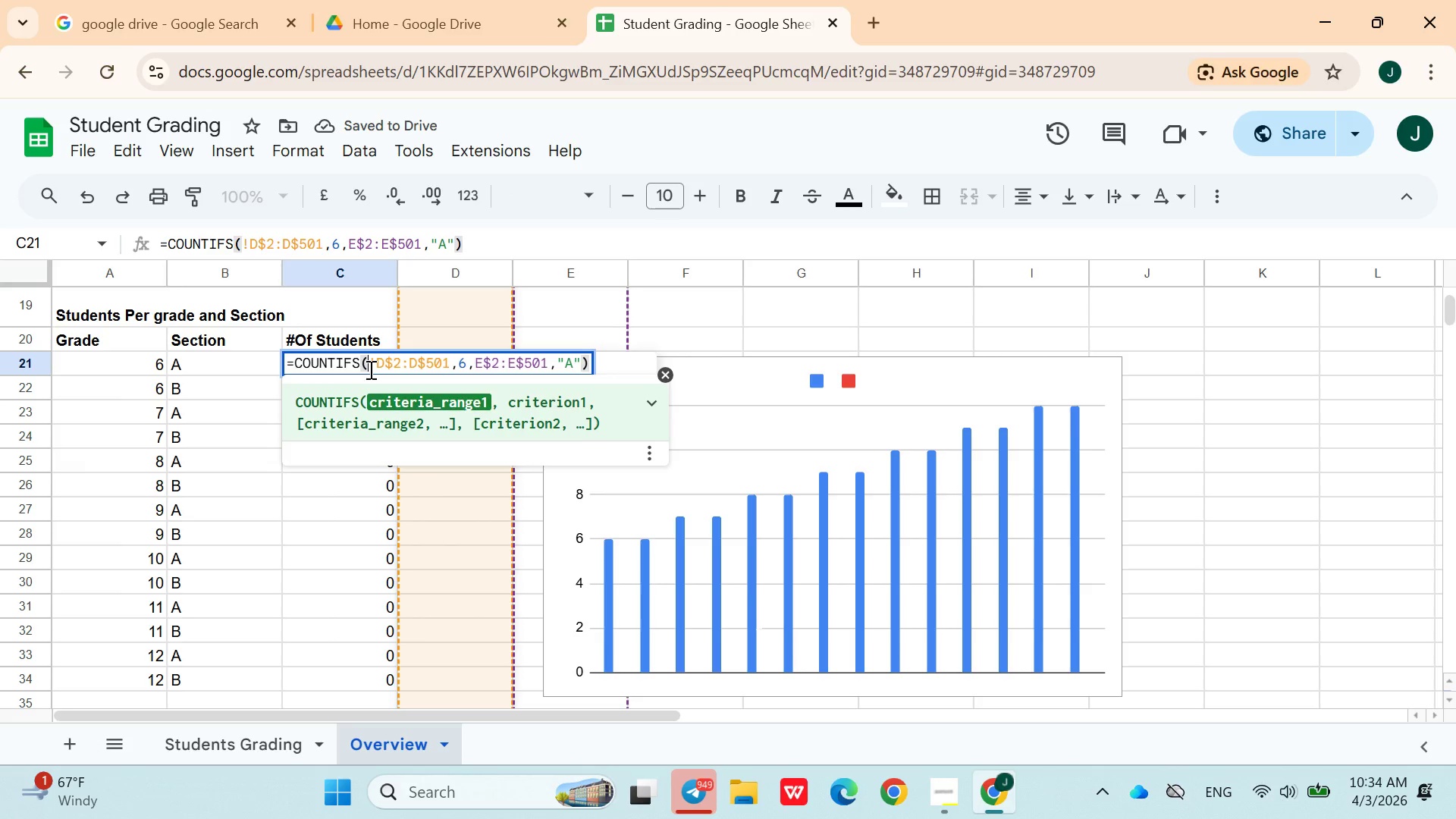 
key(Control+V)
 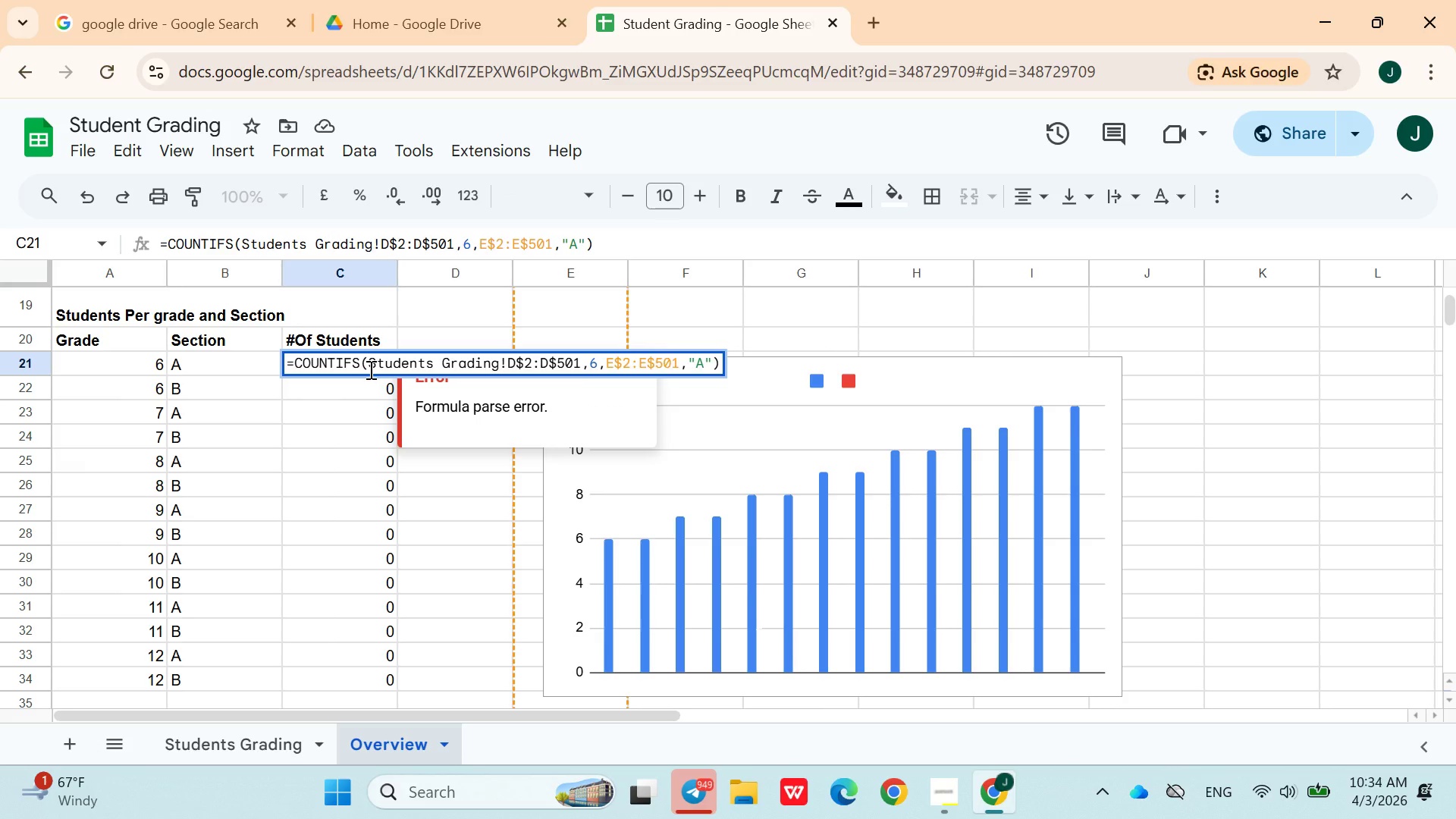 
key(Quote)
 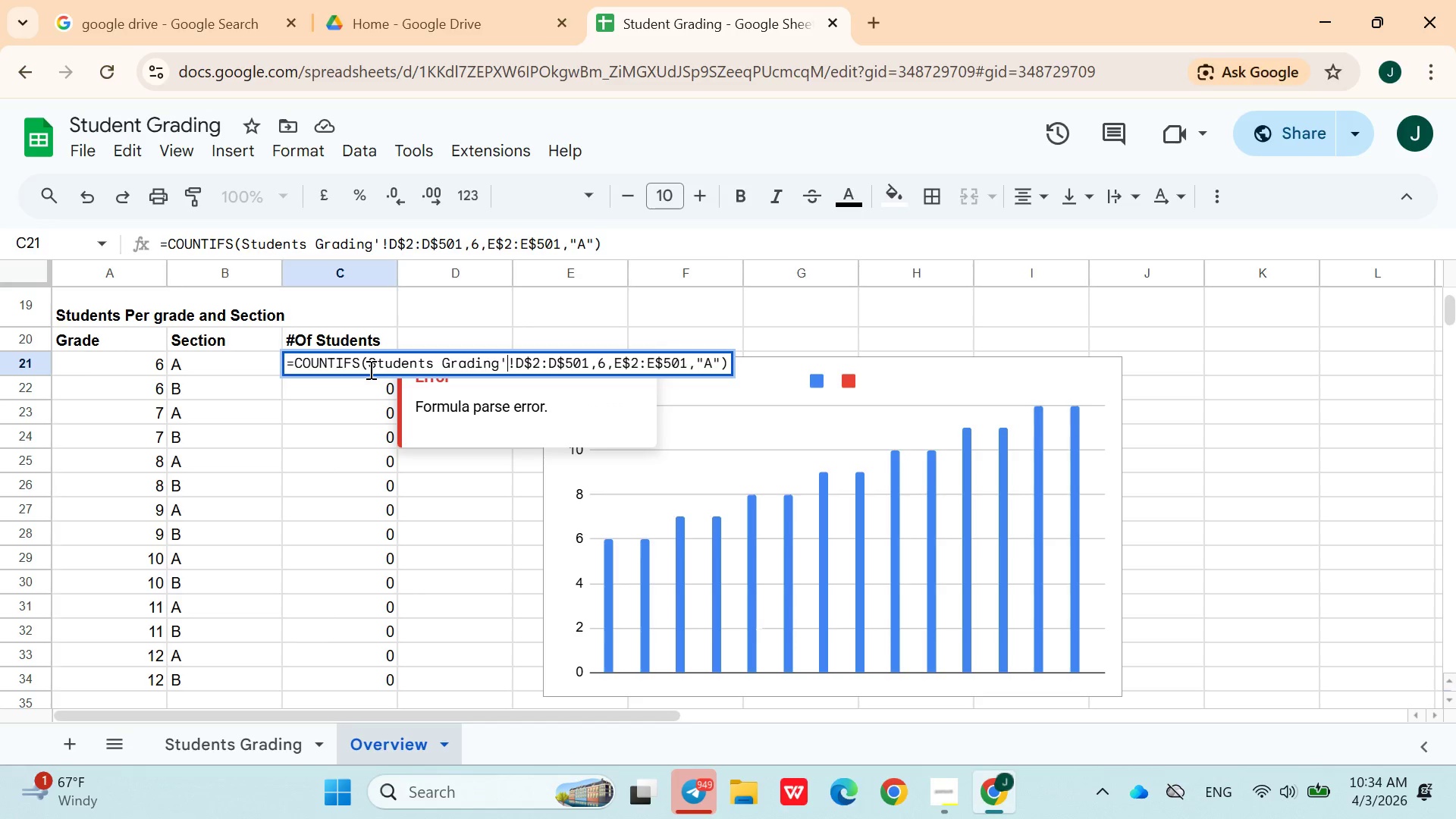 
key(Enter)
 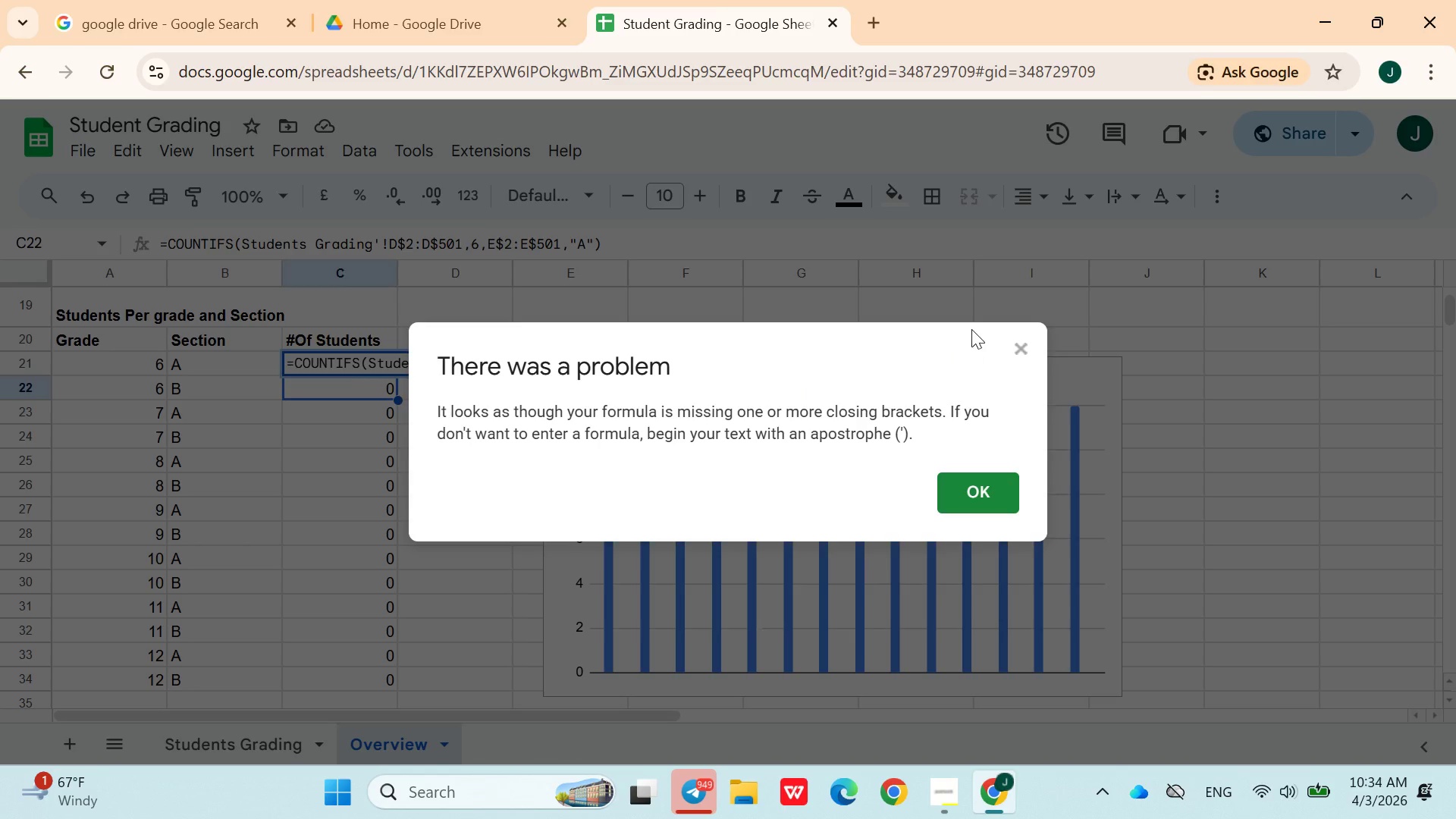 
left_click([1019, 352])
 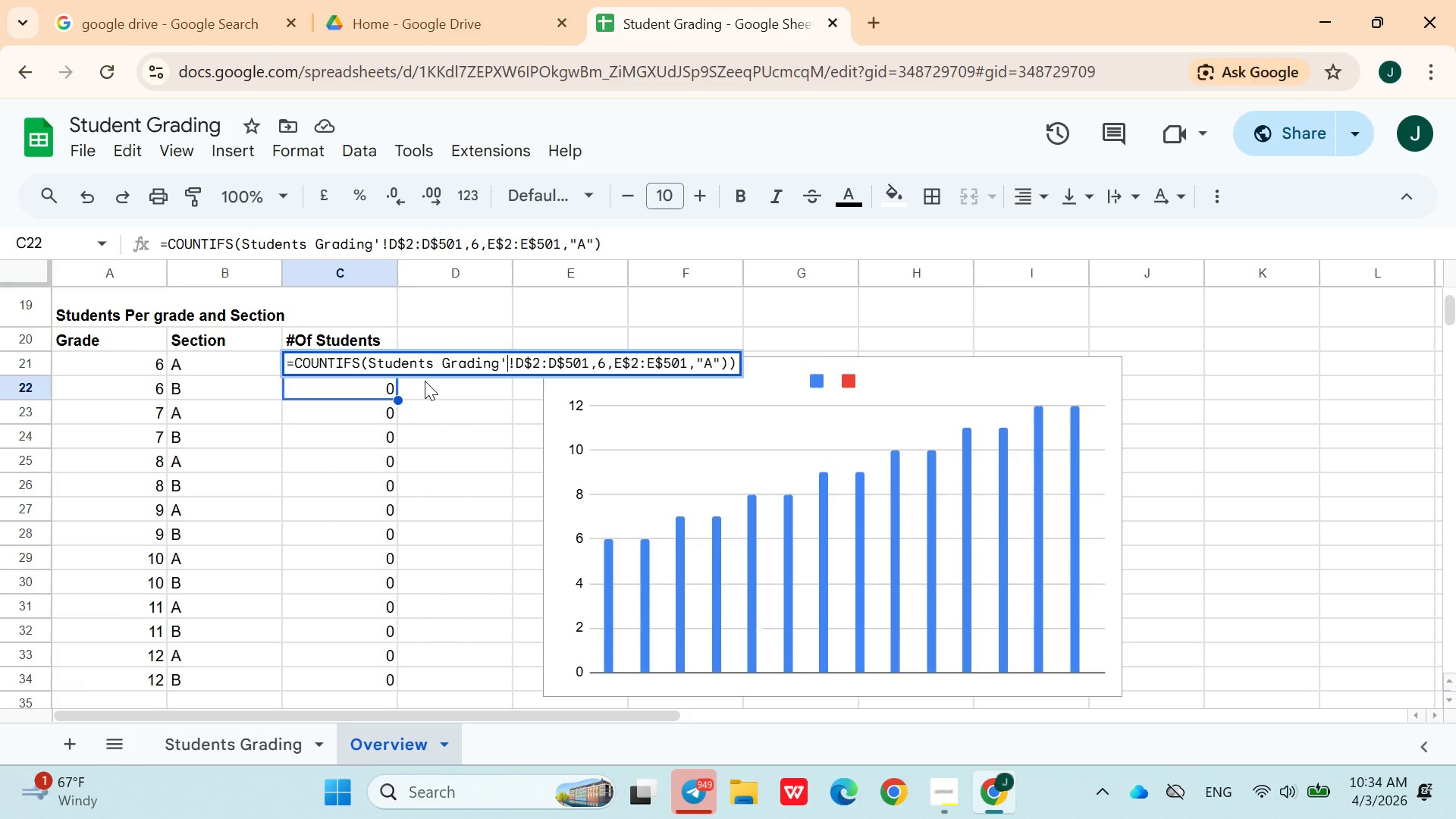 
left_click([368, 363])
 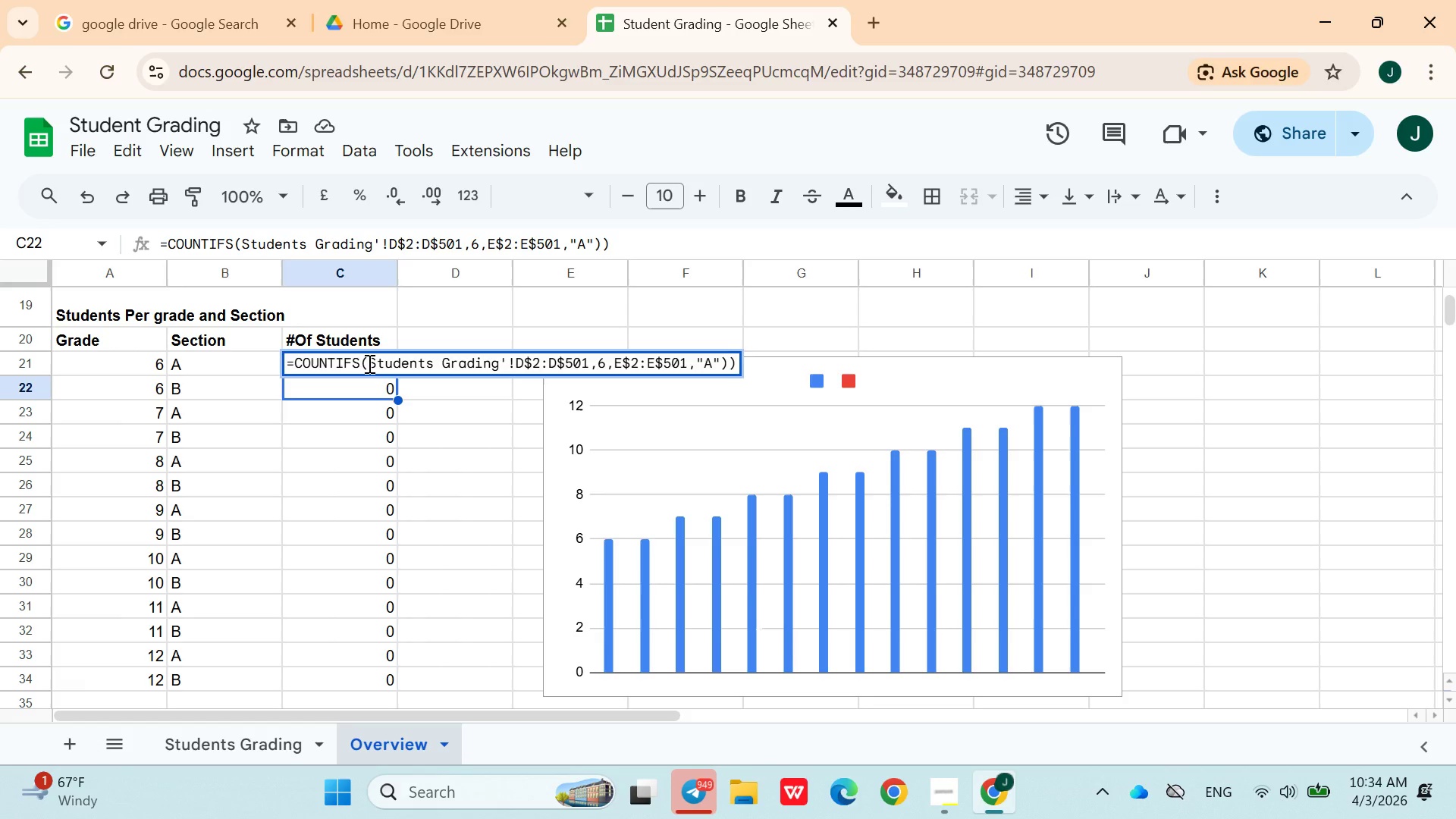 
key(Quote)
 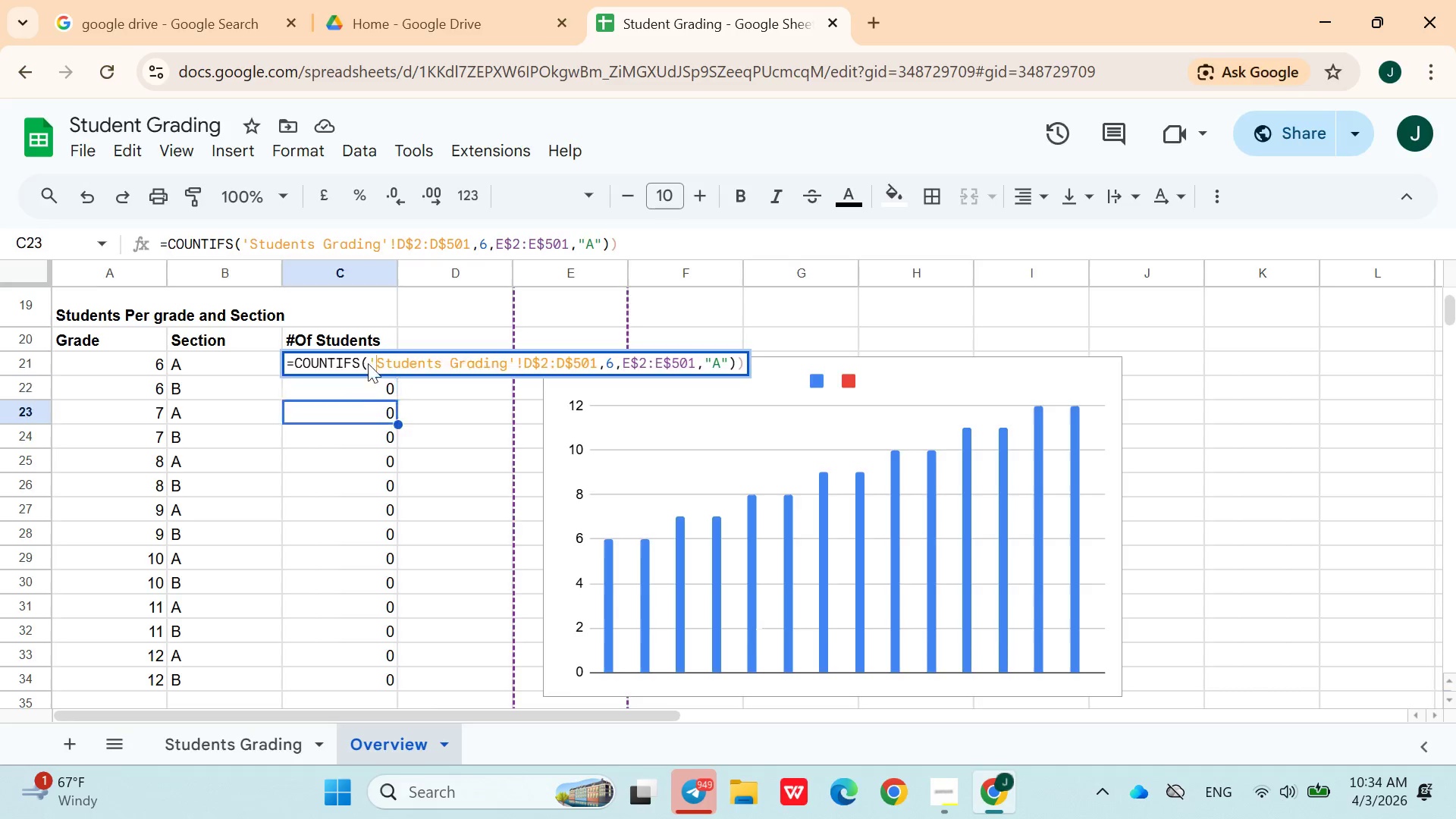 
key(Enter)
 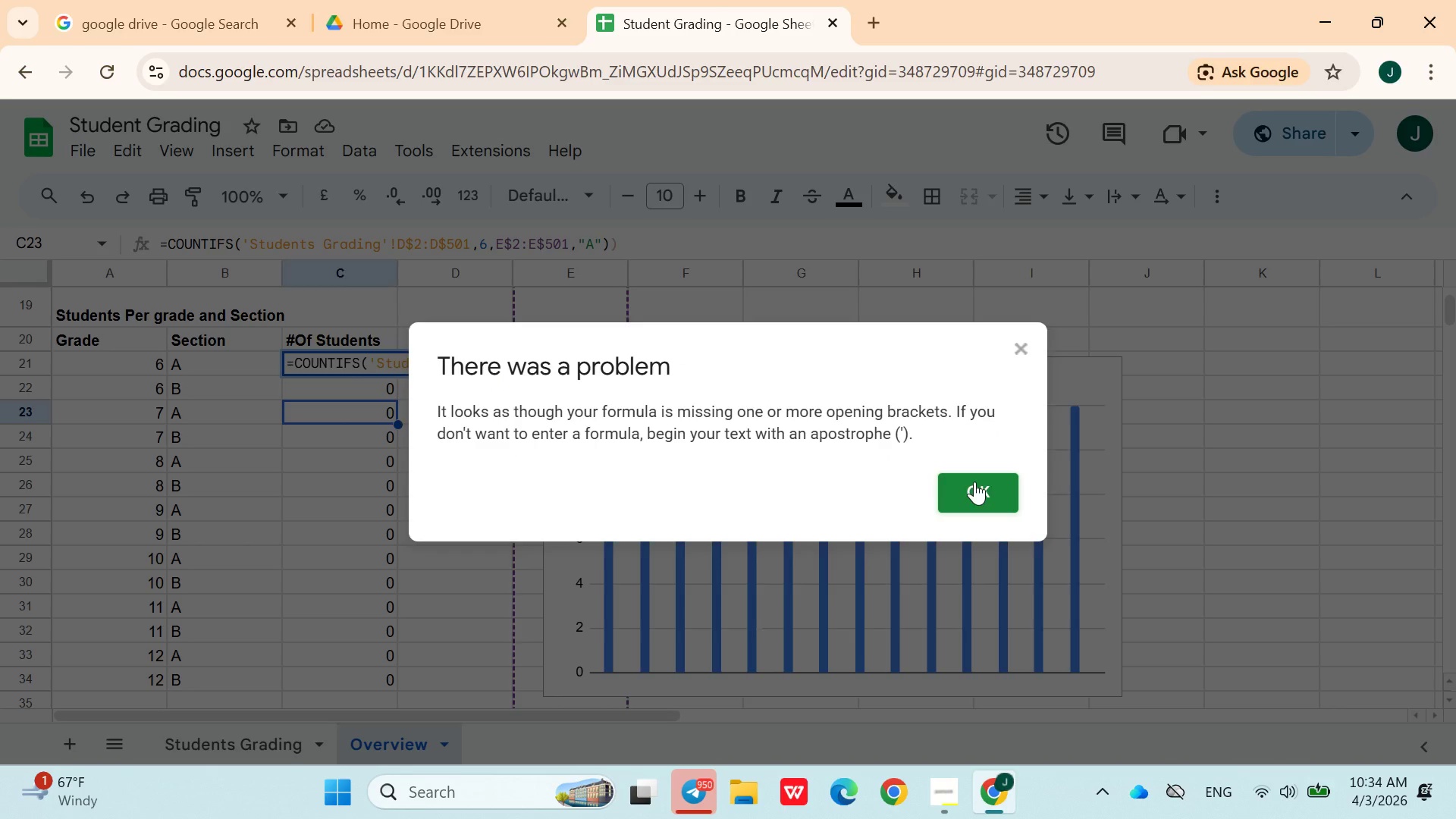 
left_click([1010, 488])
 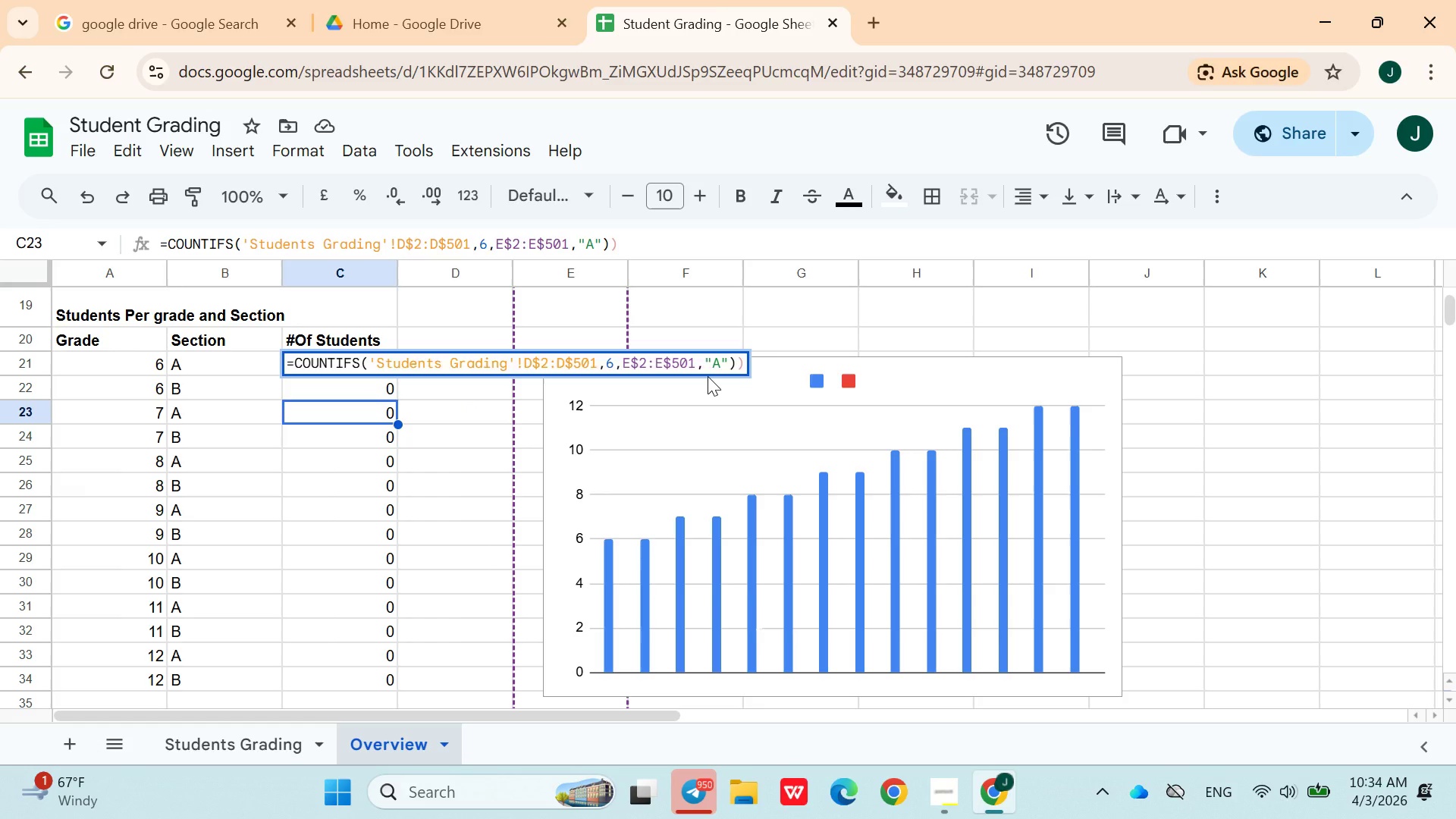 
wait(5.3)
 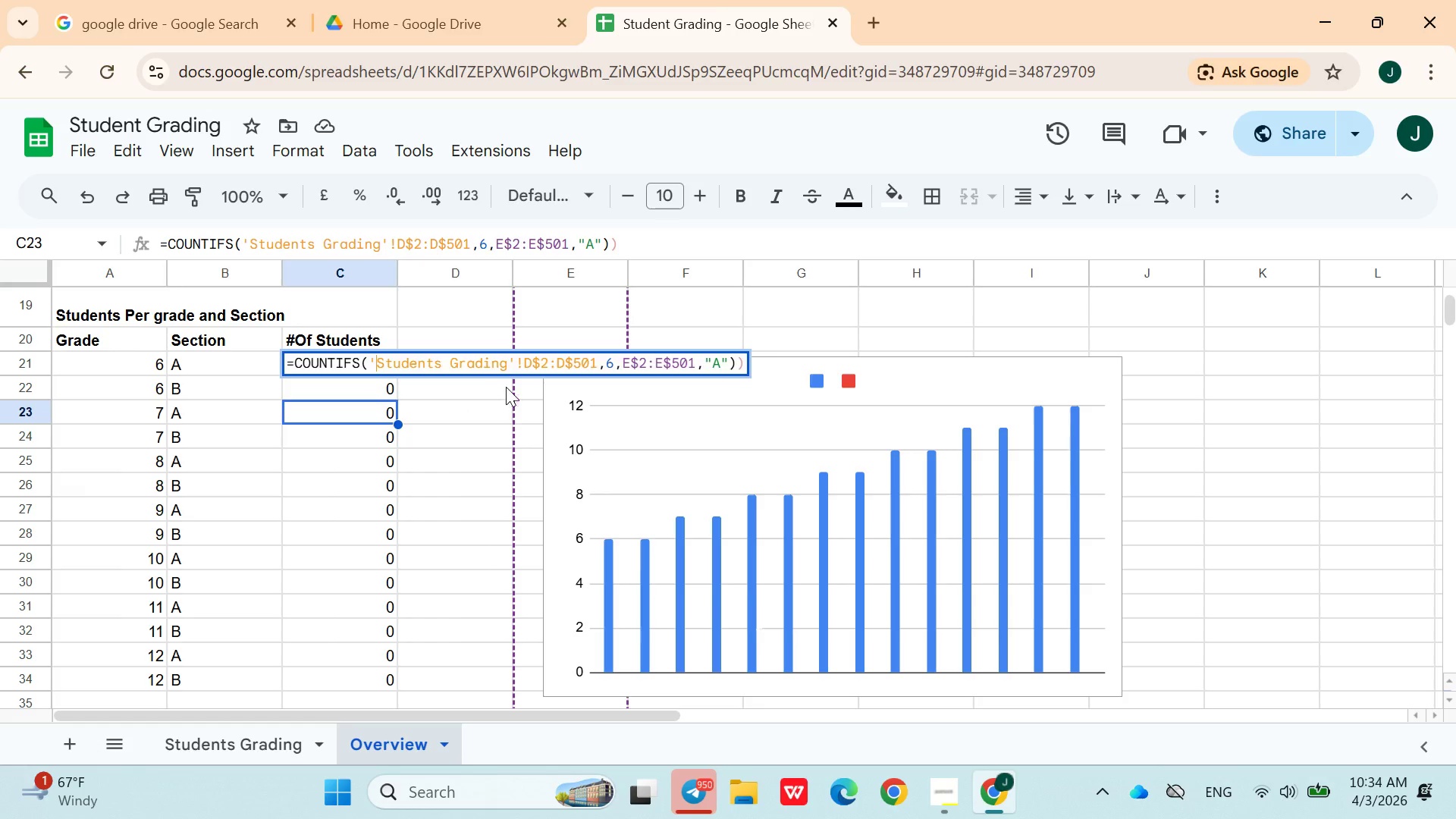 
left_click([739, 364])
 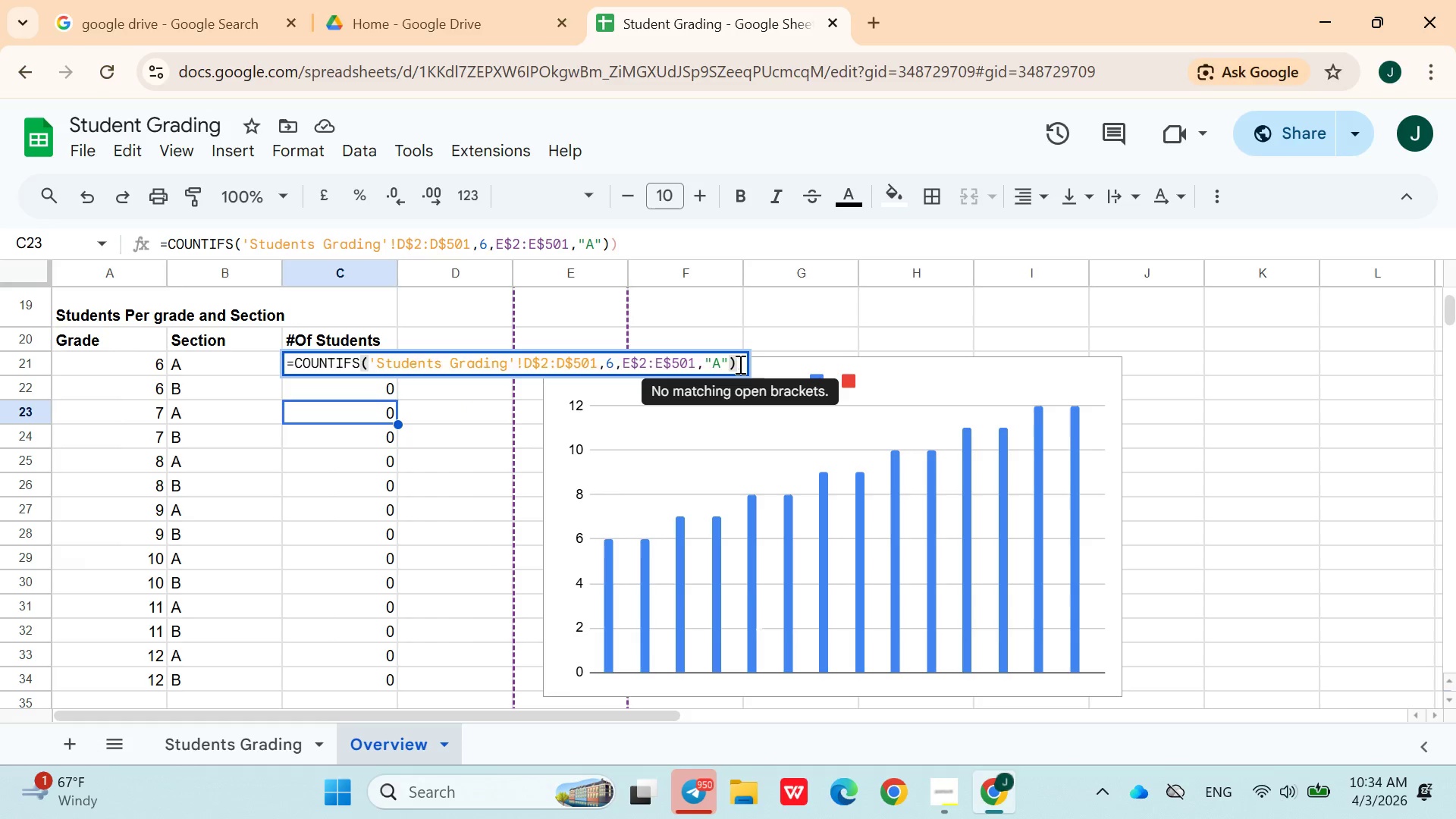 
key(ArrowRight)
 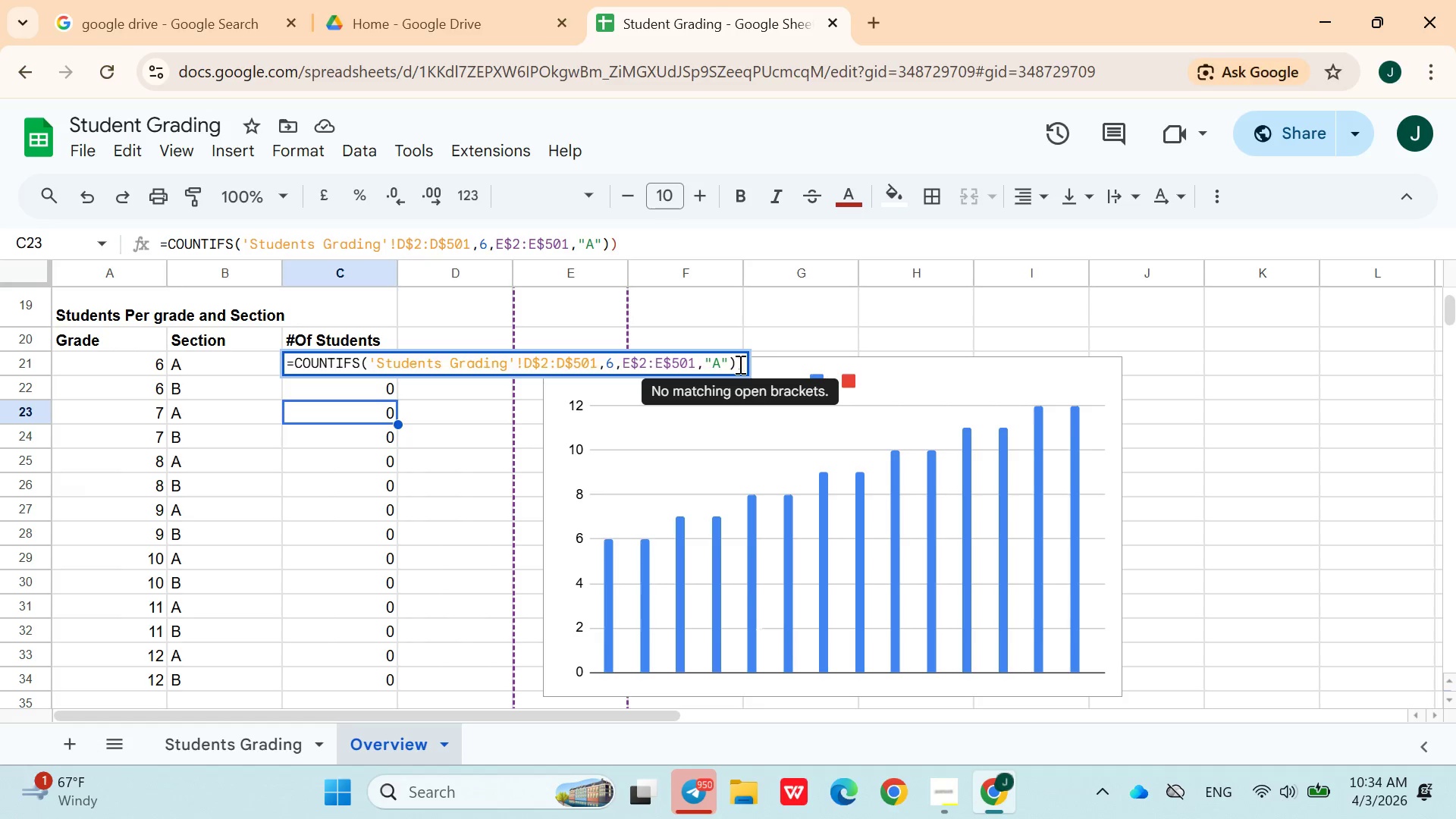 
key(Backspace)
 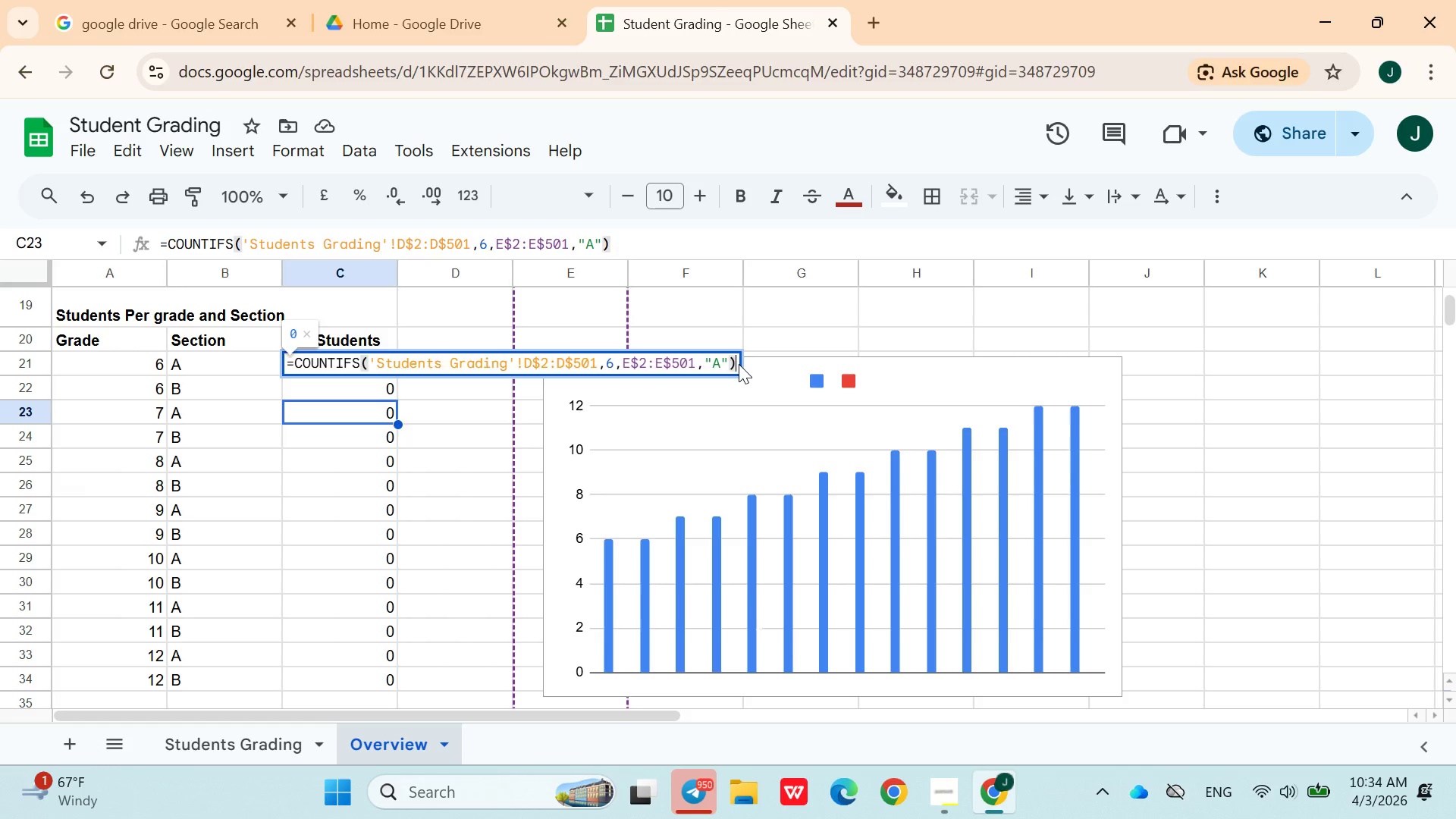 
key(Enter)
 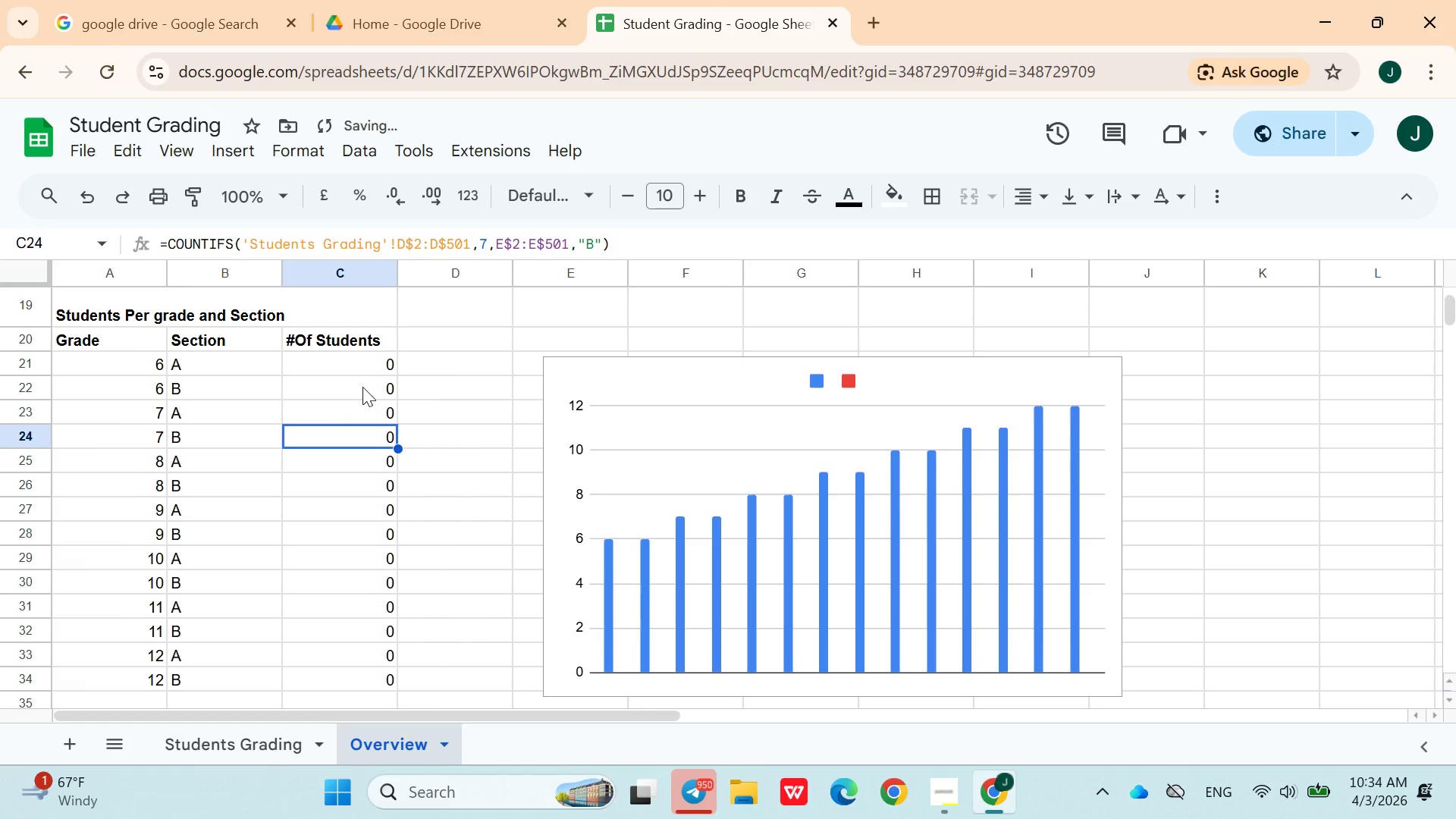 
left_click([350, 374])
 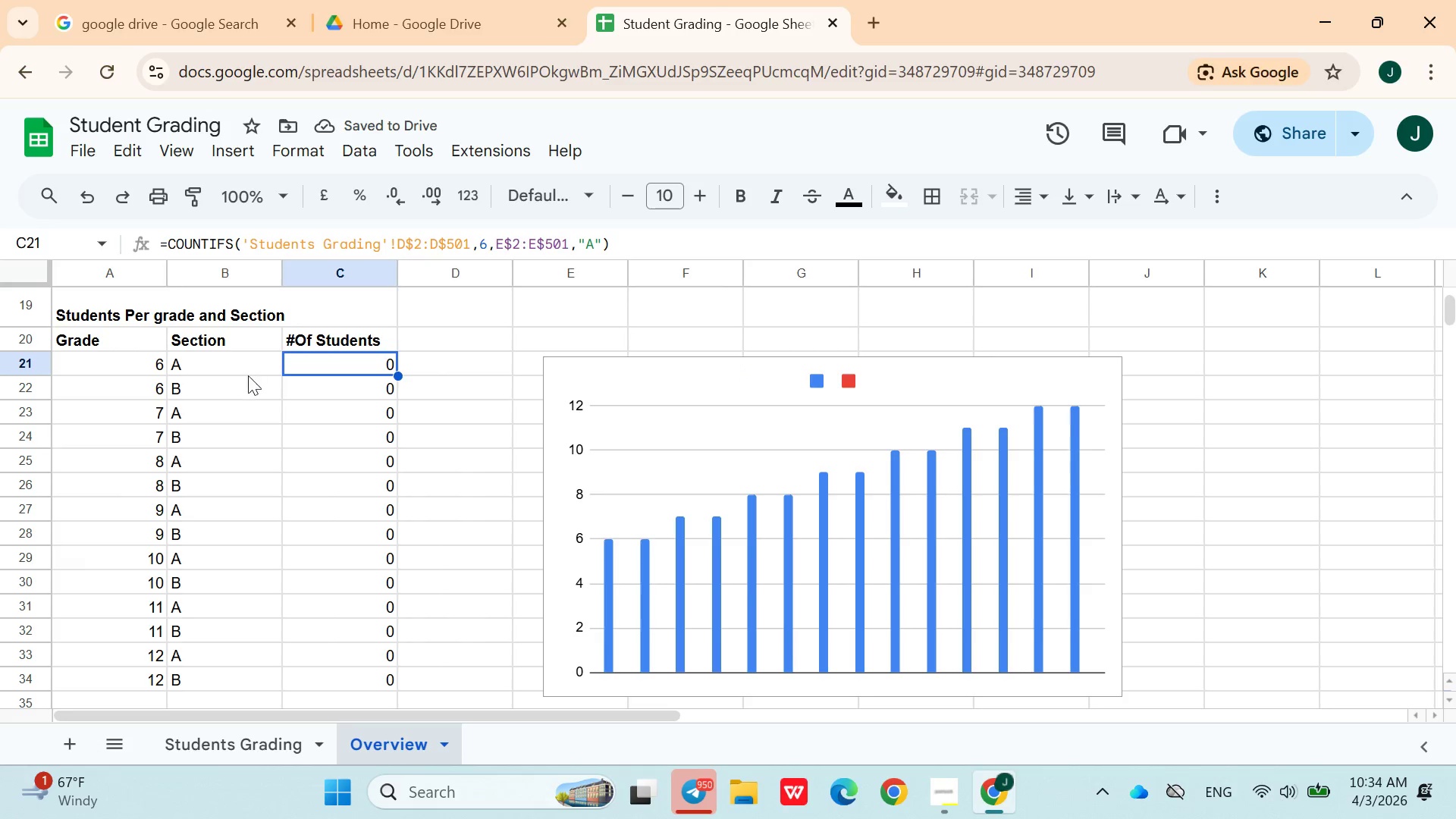 
left_click([240, 366])
 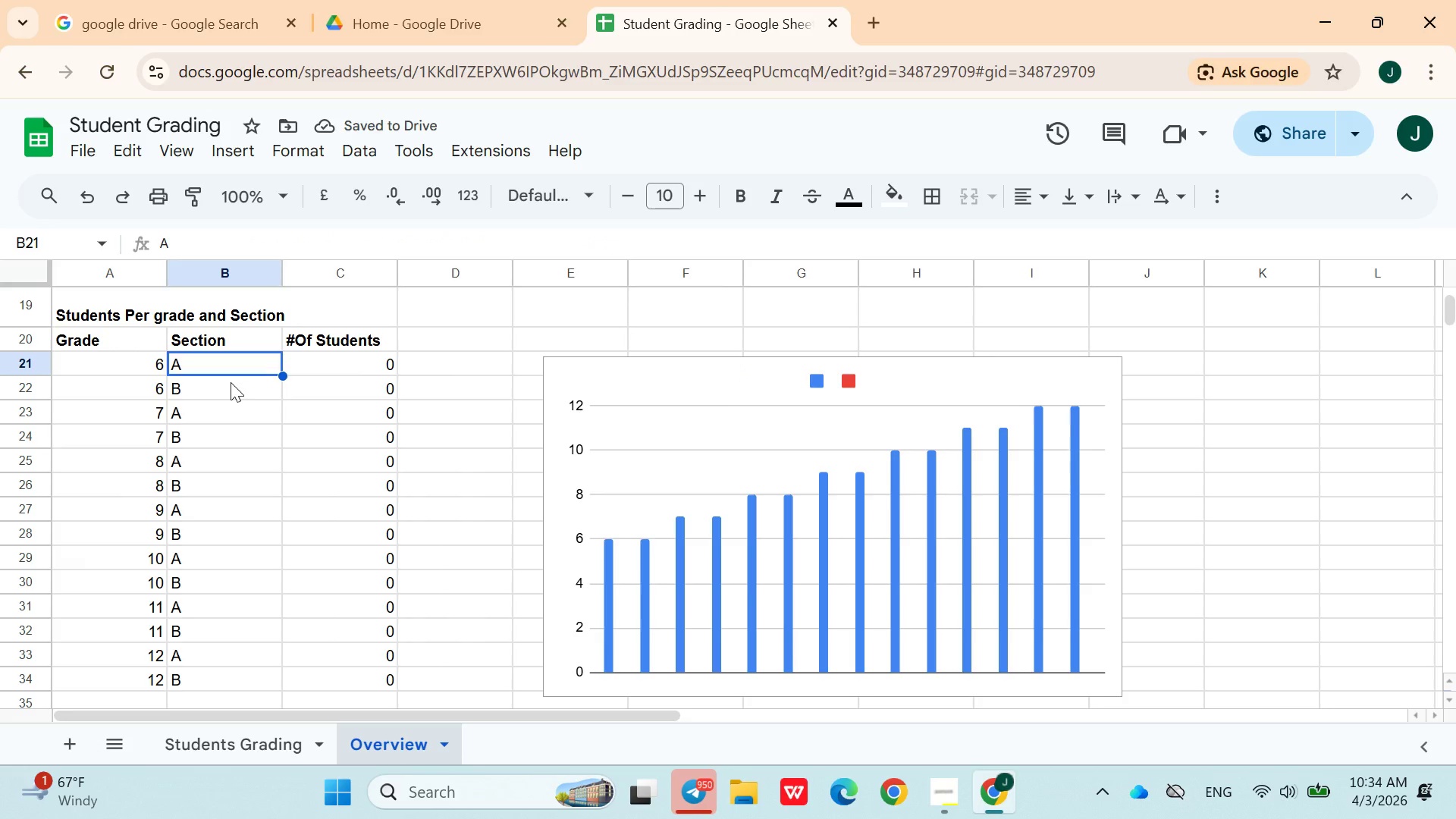 
left_click([229, 392])
 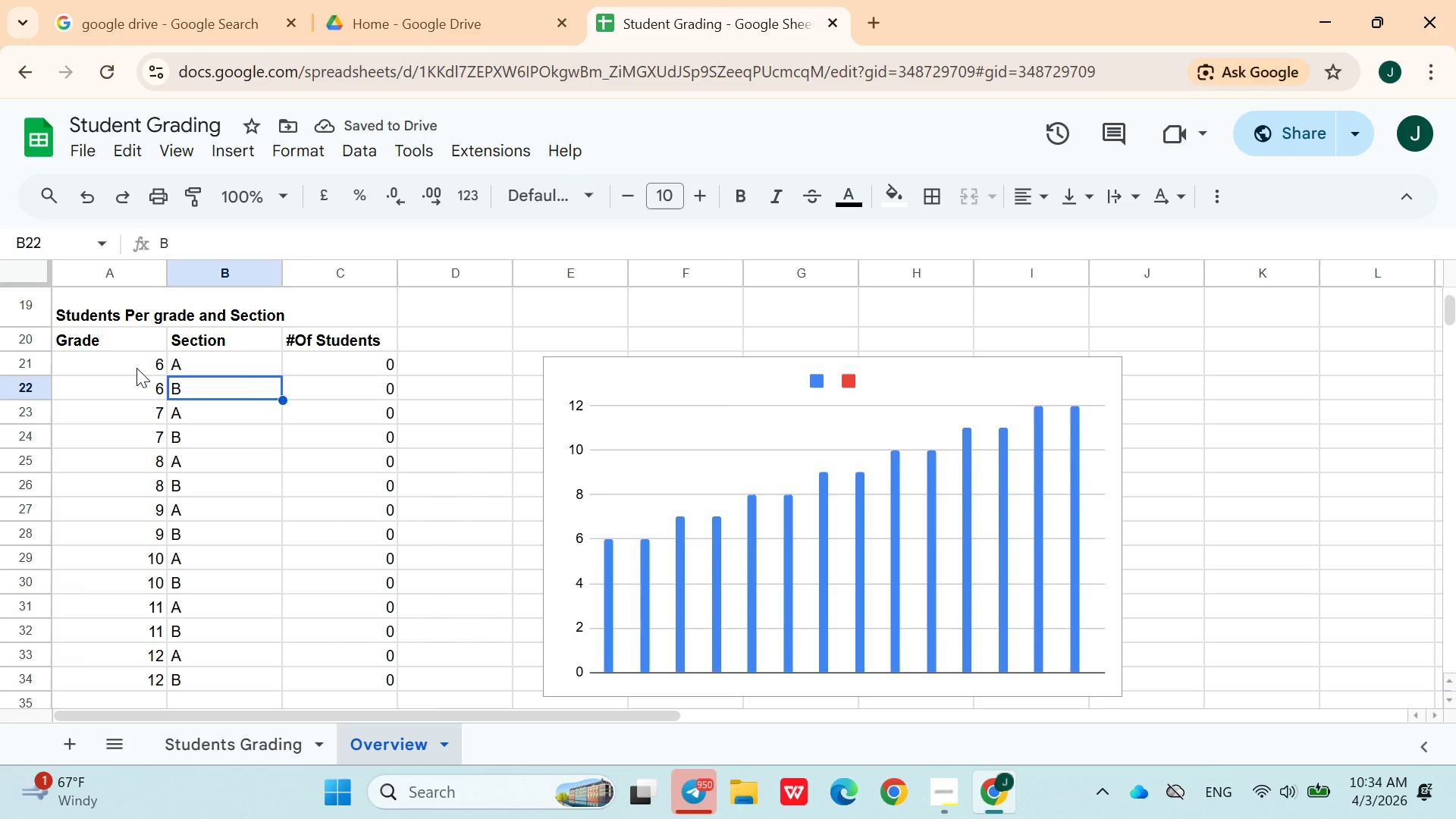 
left_click([136, 368])
 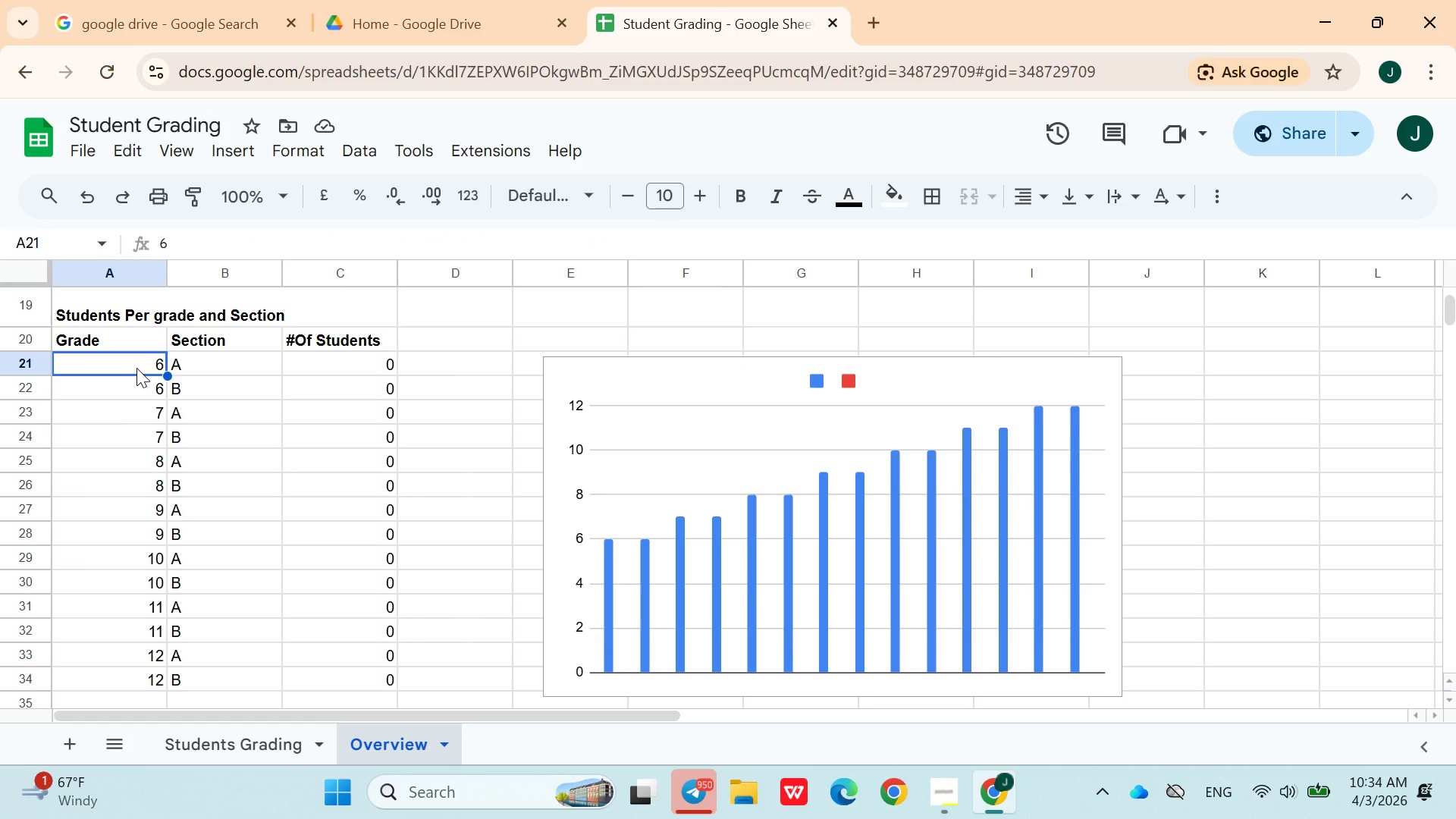 
left_click([136, 368])
 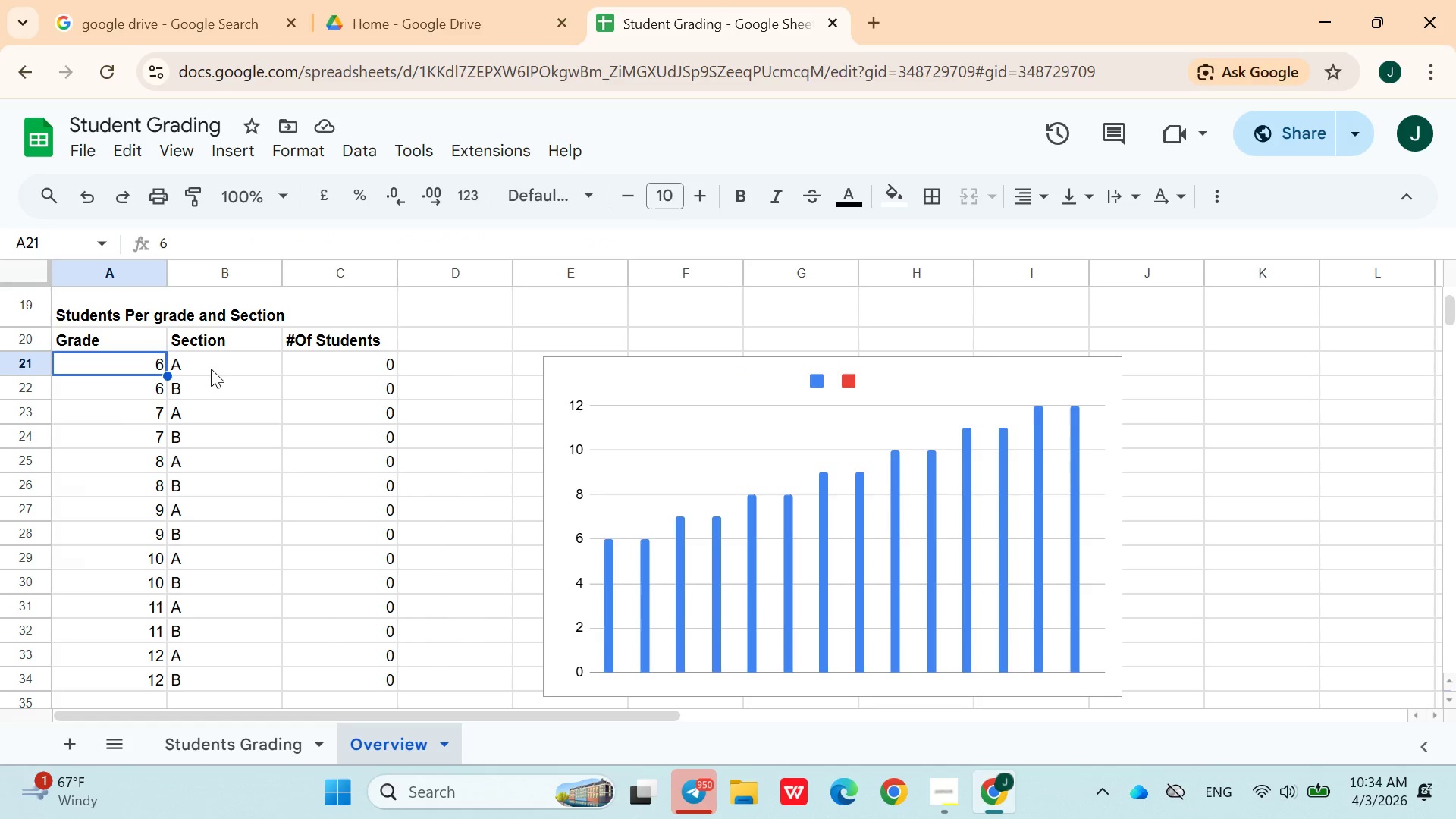 
left_click([212, 369])
 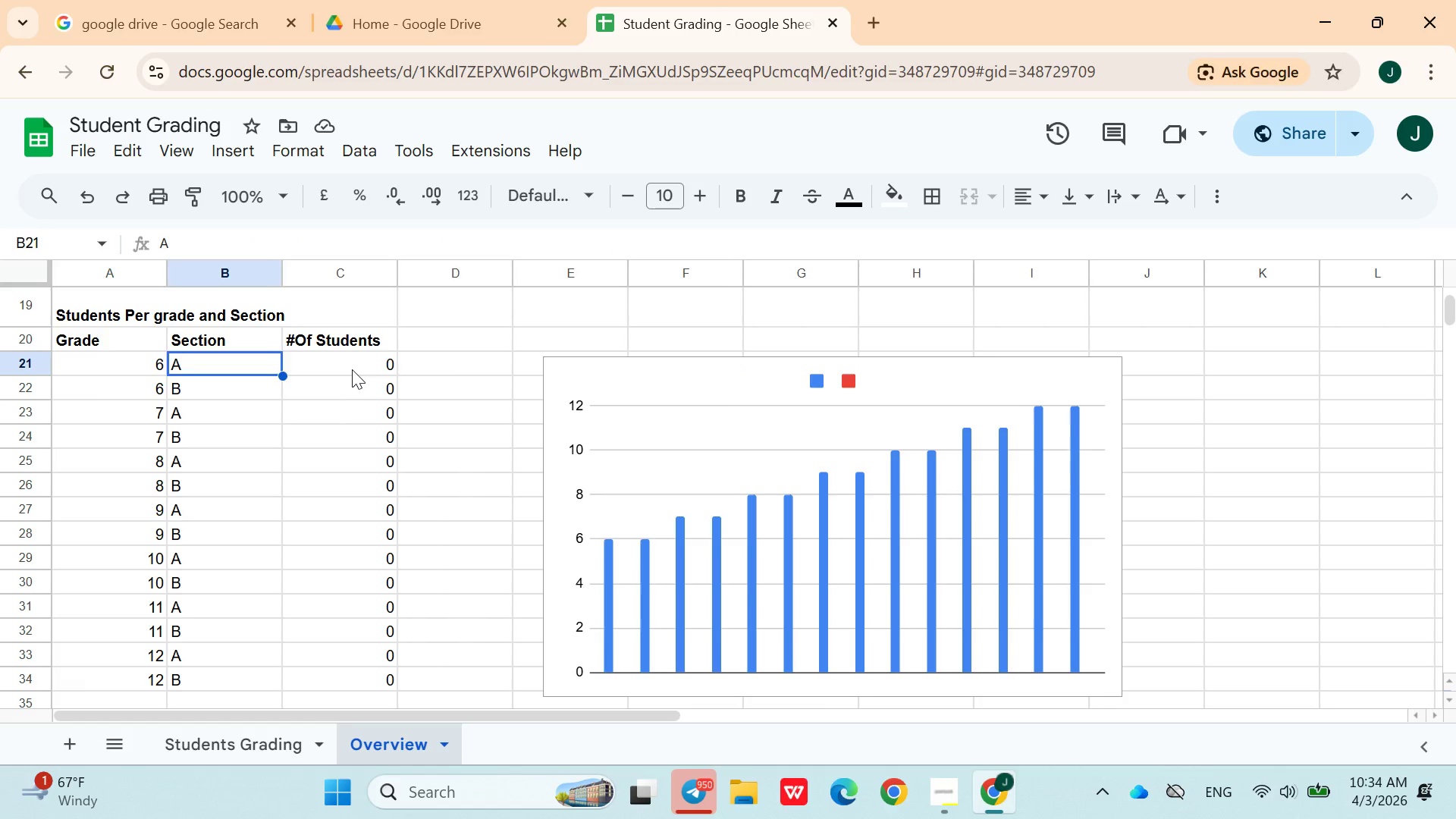 
double_click([351, 369])
 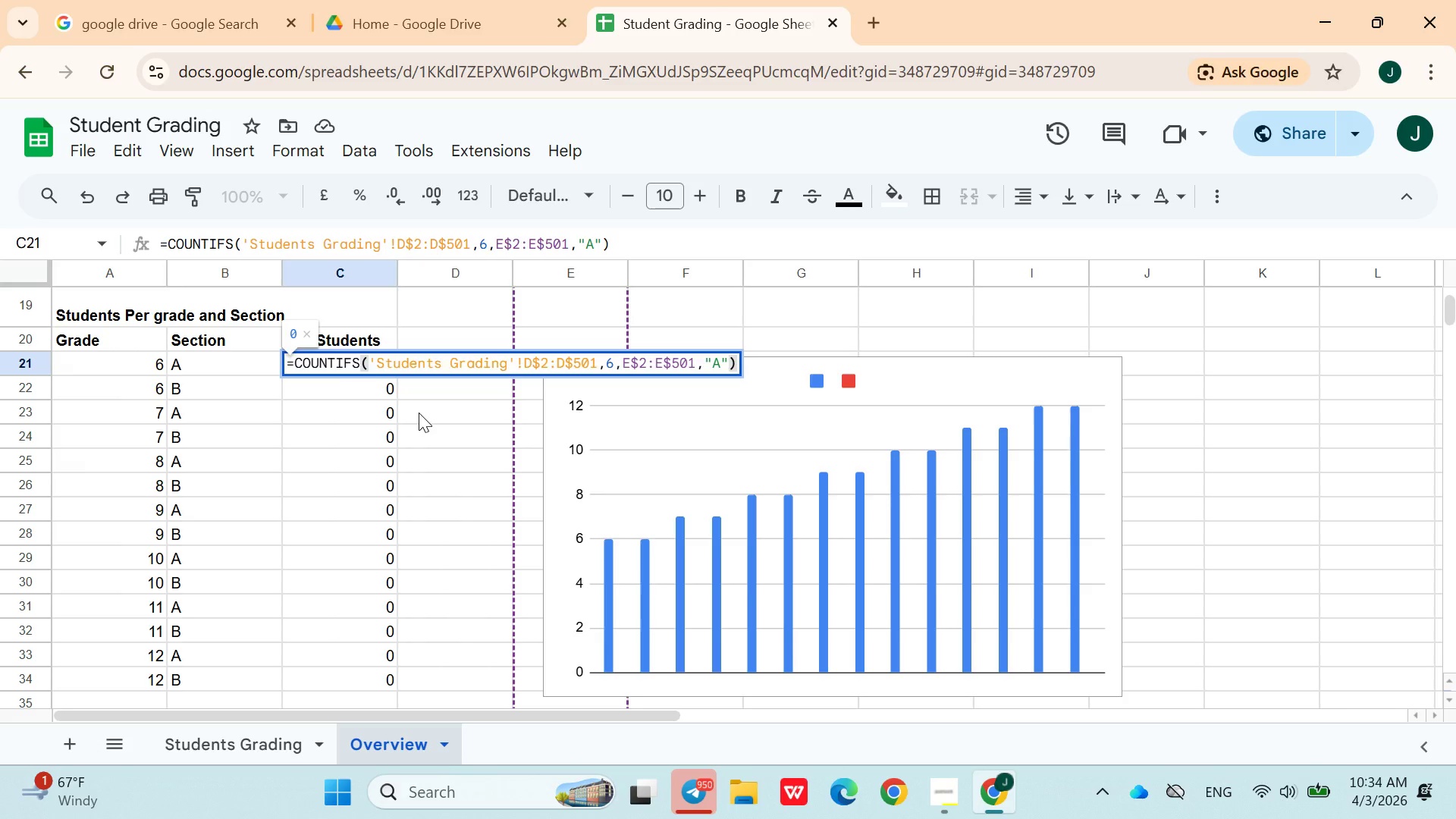 
wait(10.2)
 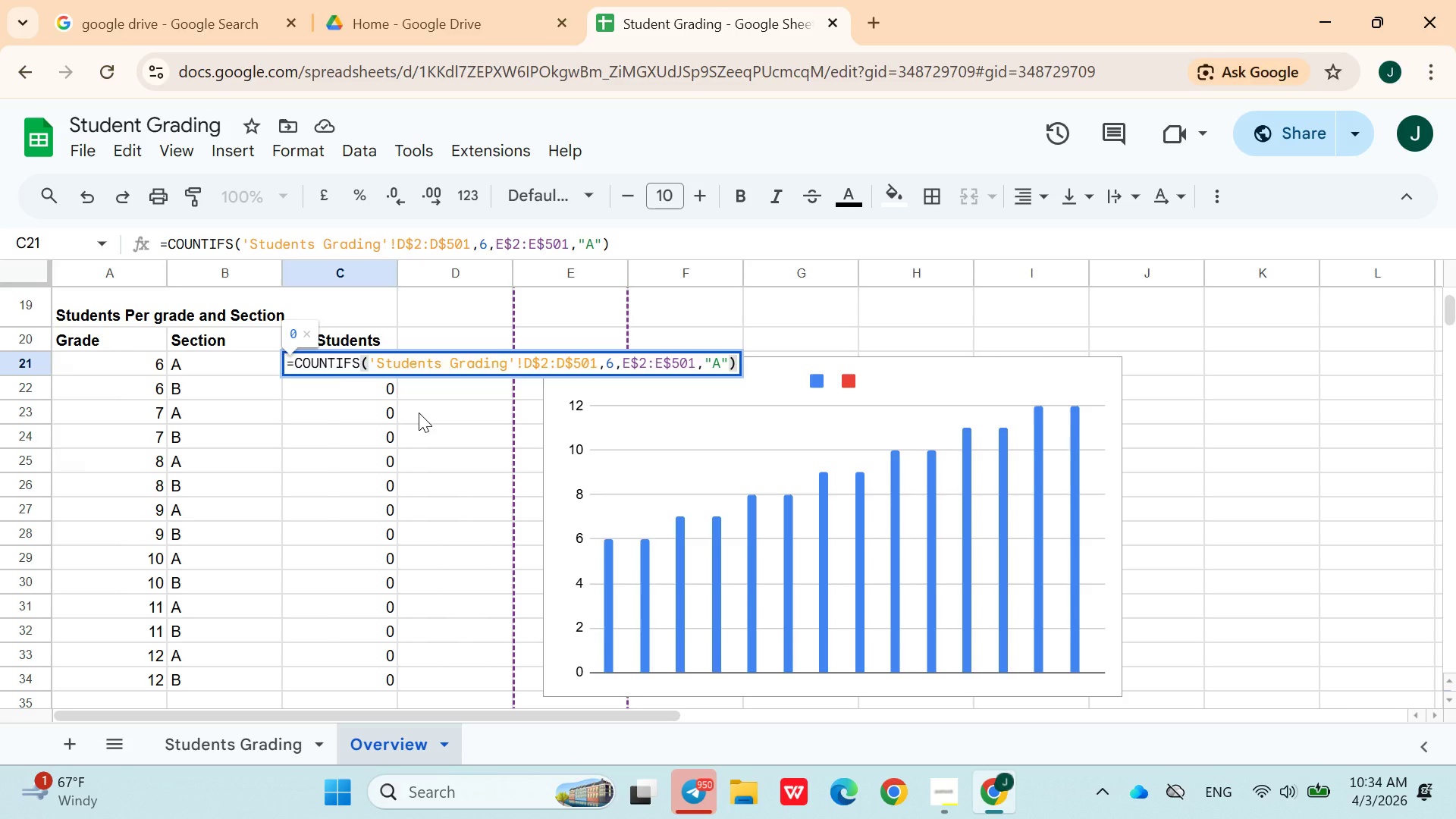 
left_click([647, 361])
 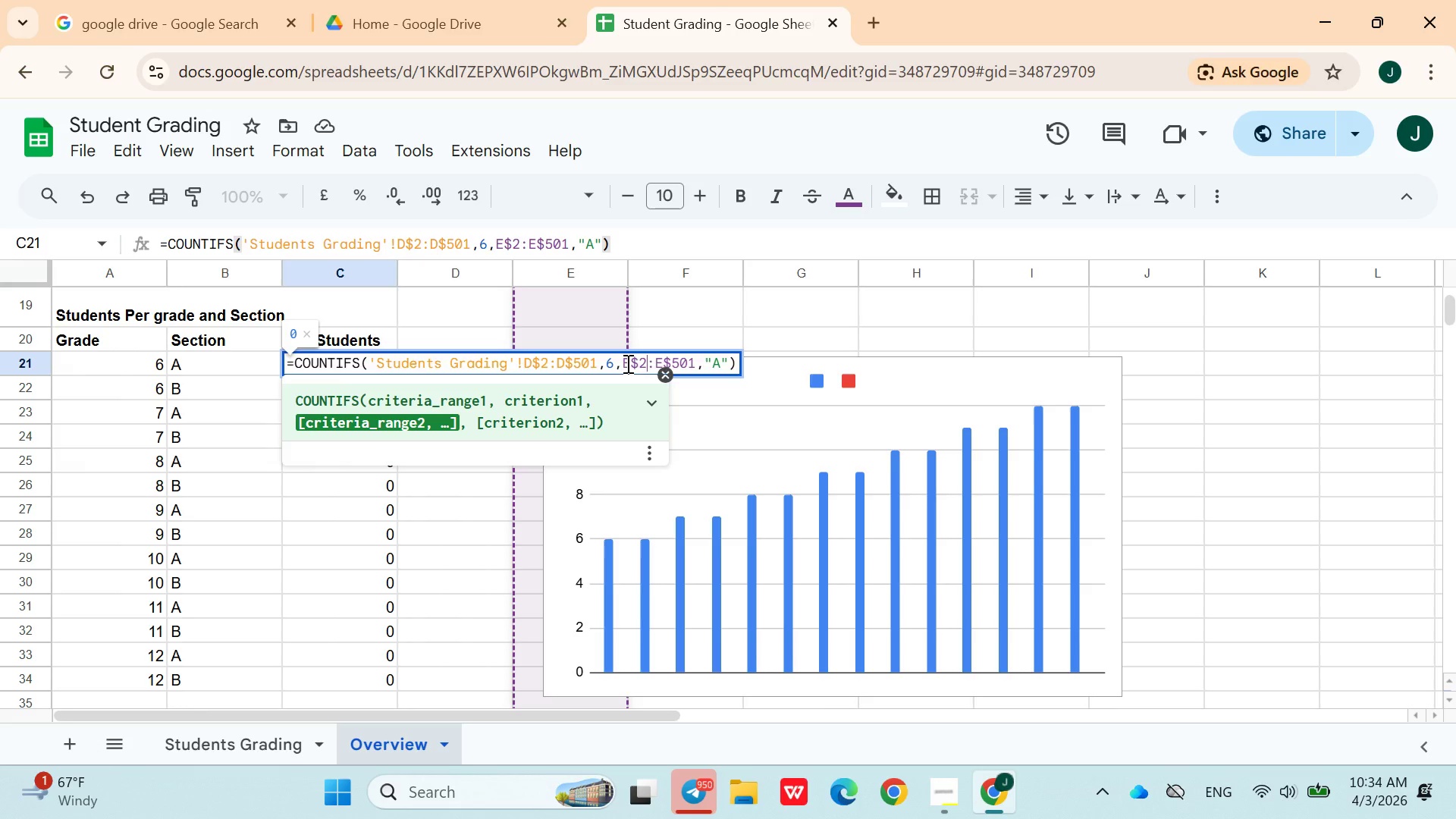 
left_click([621, 369])
 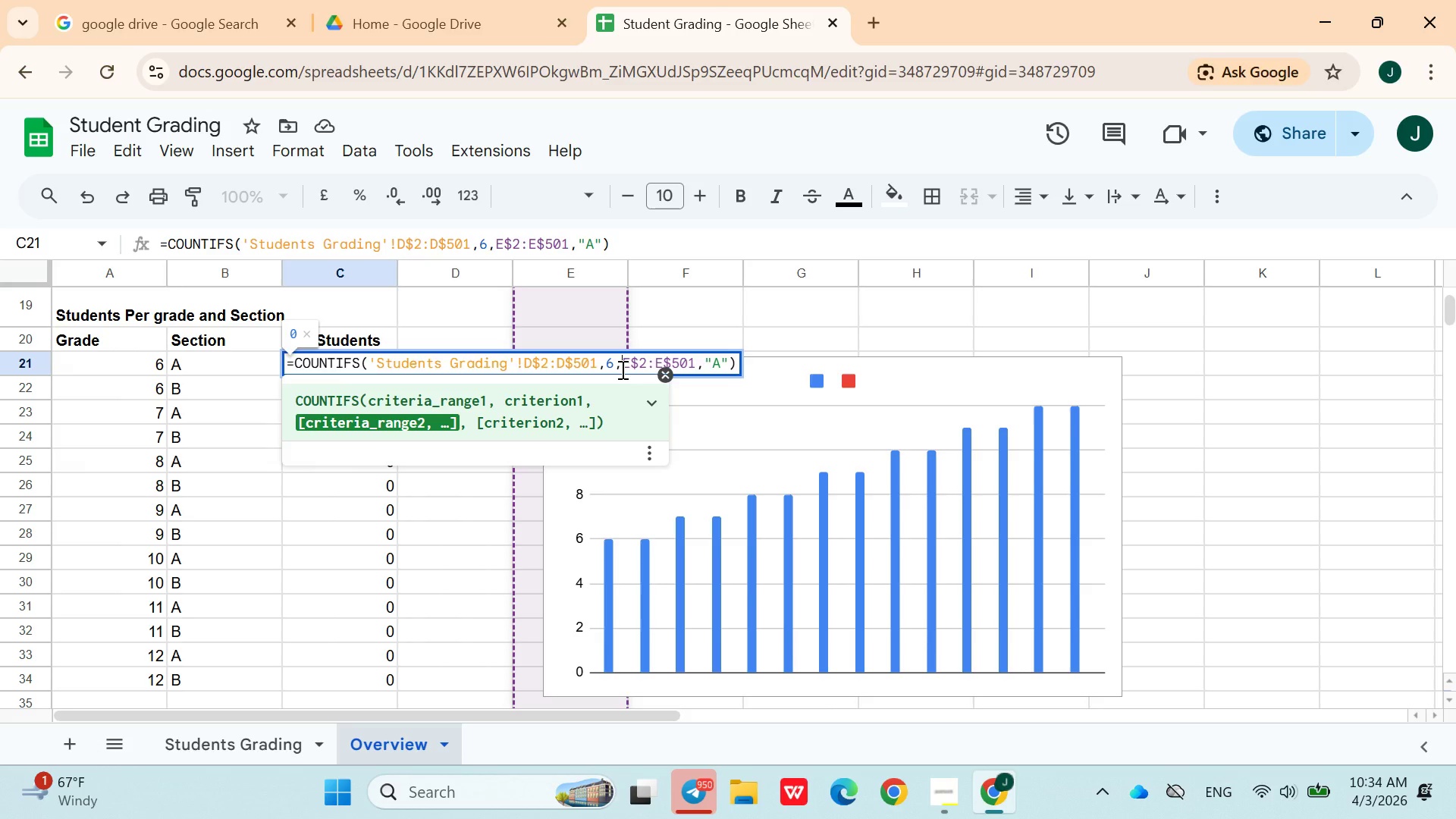 
key(Space)
 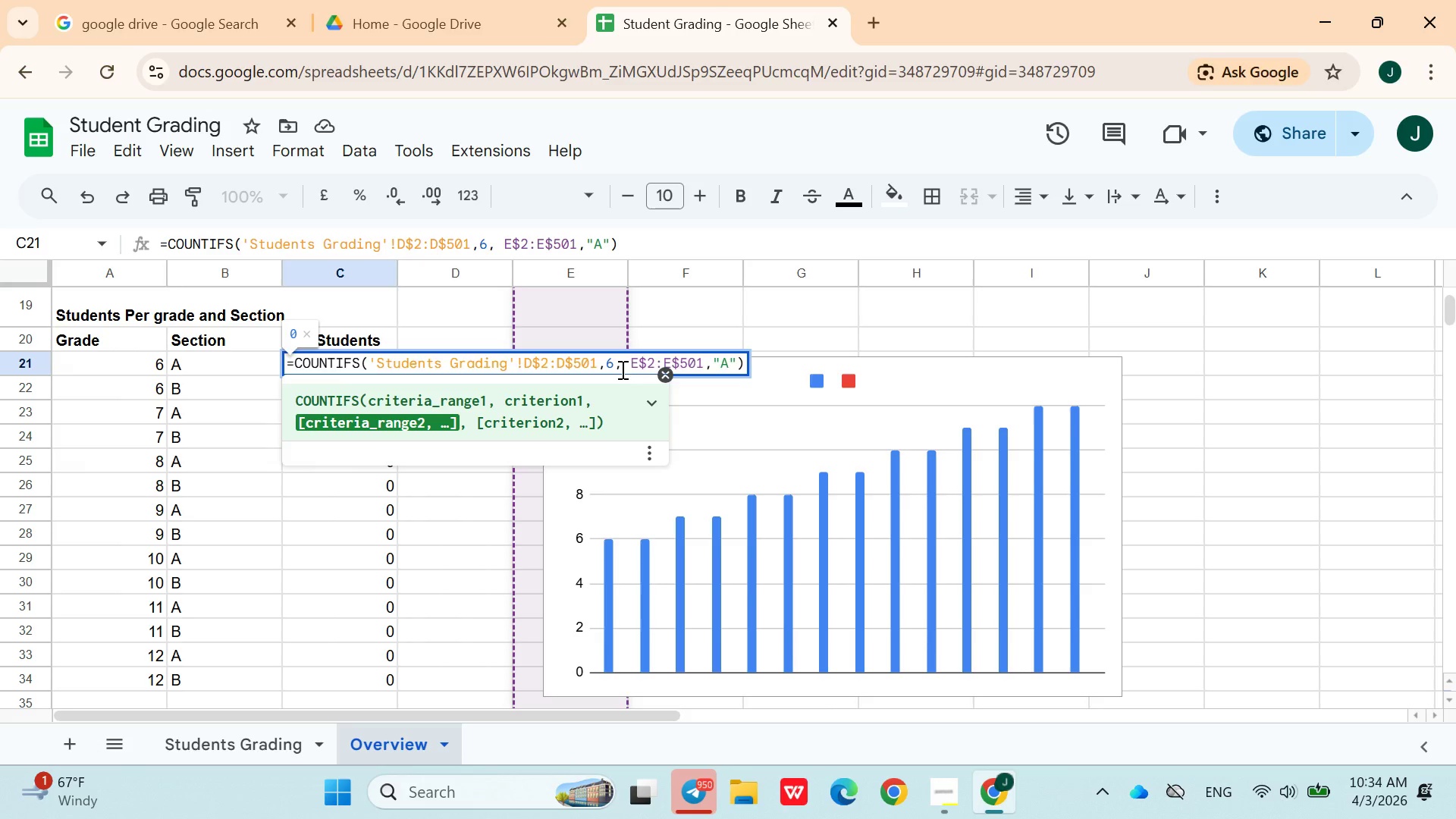 
key(Backspace)
 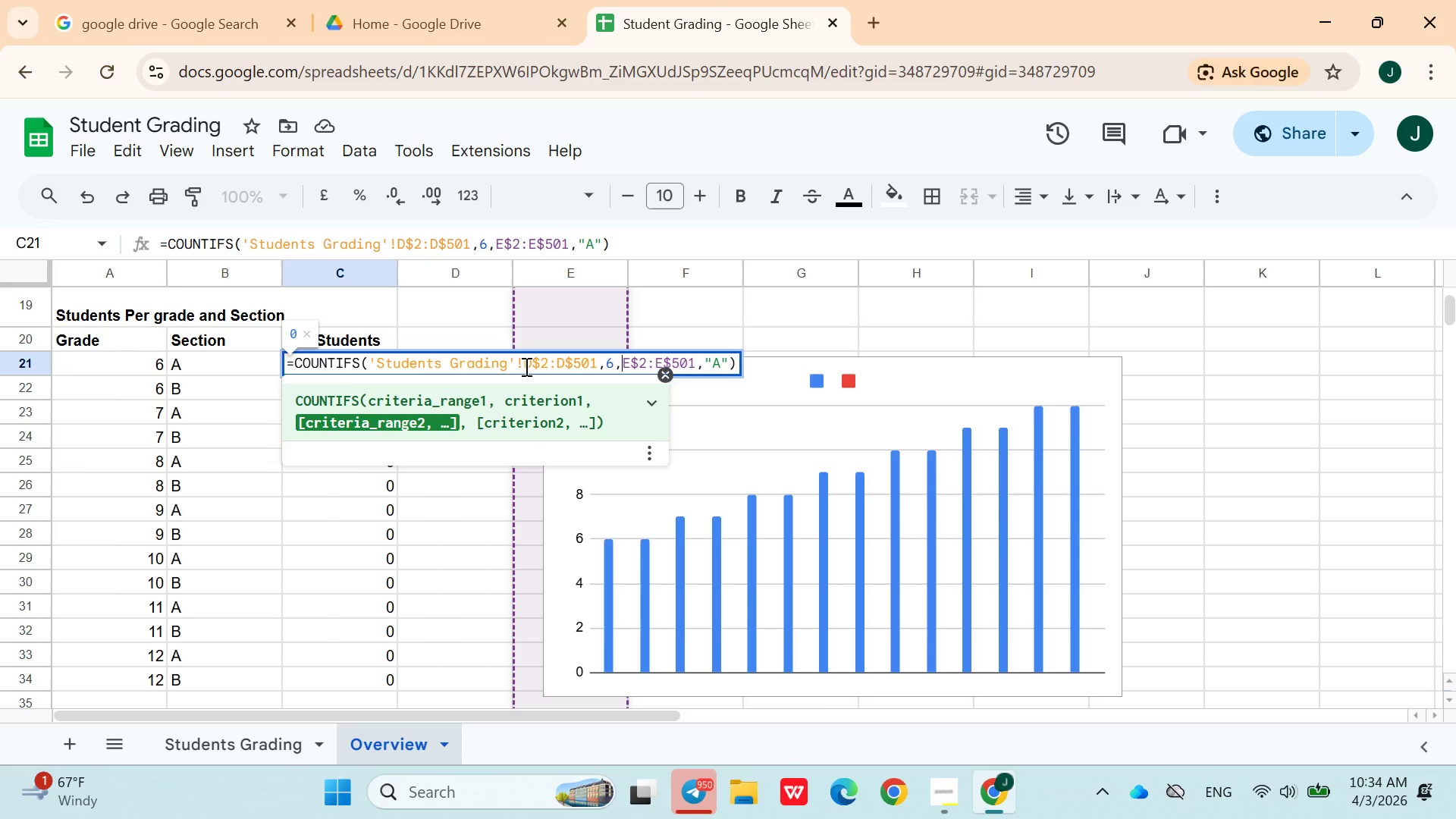 
left_click([516, 366])
 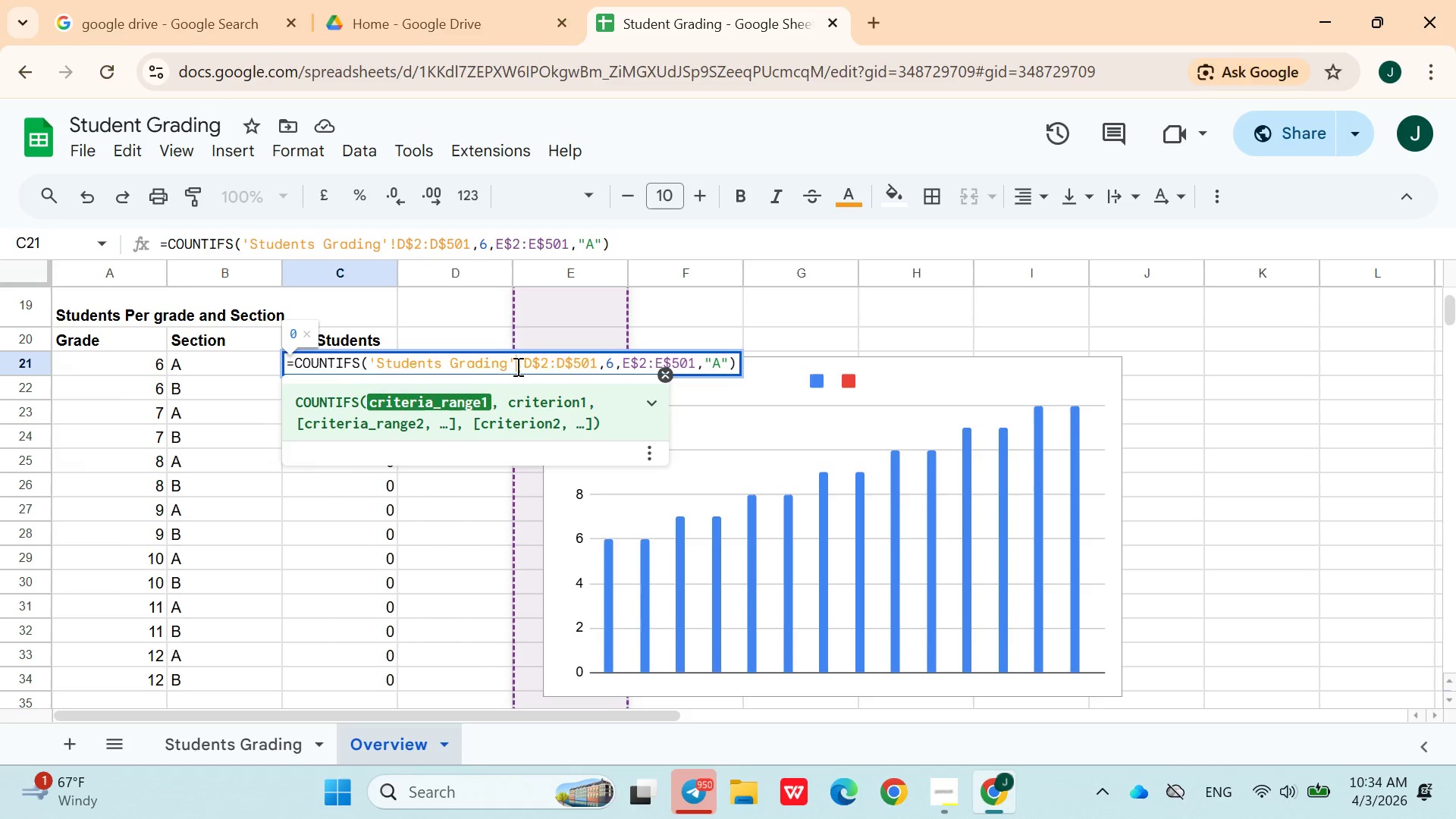 
key(Space)
 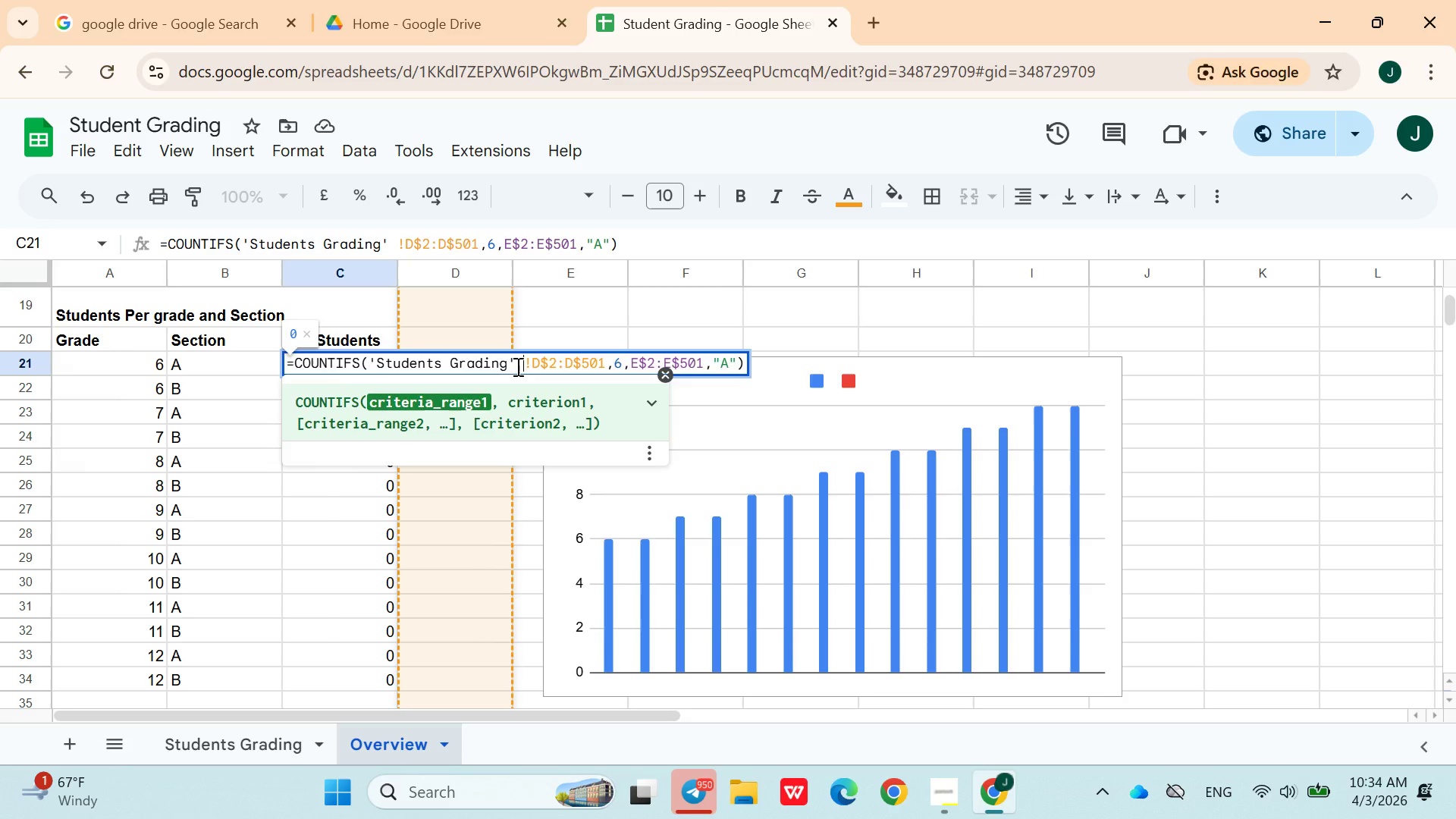 
key(Backspace)
 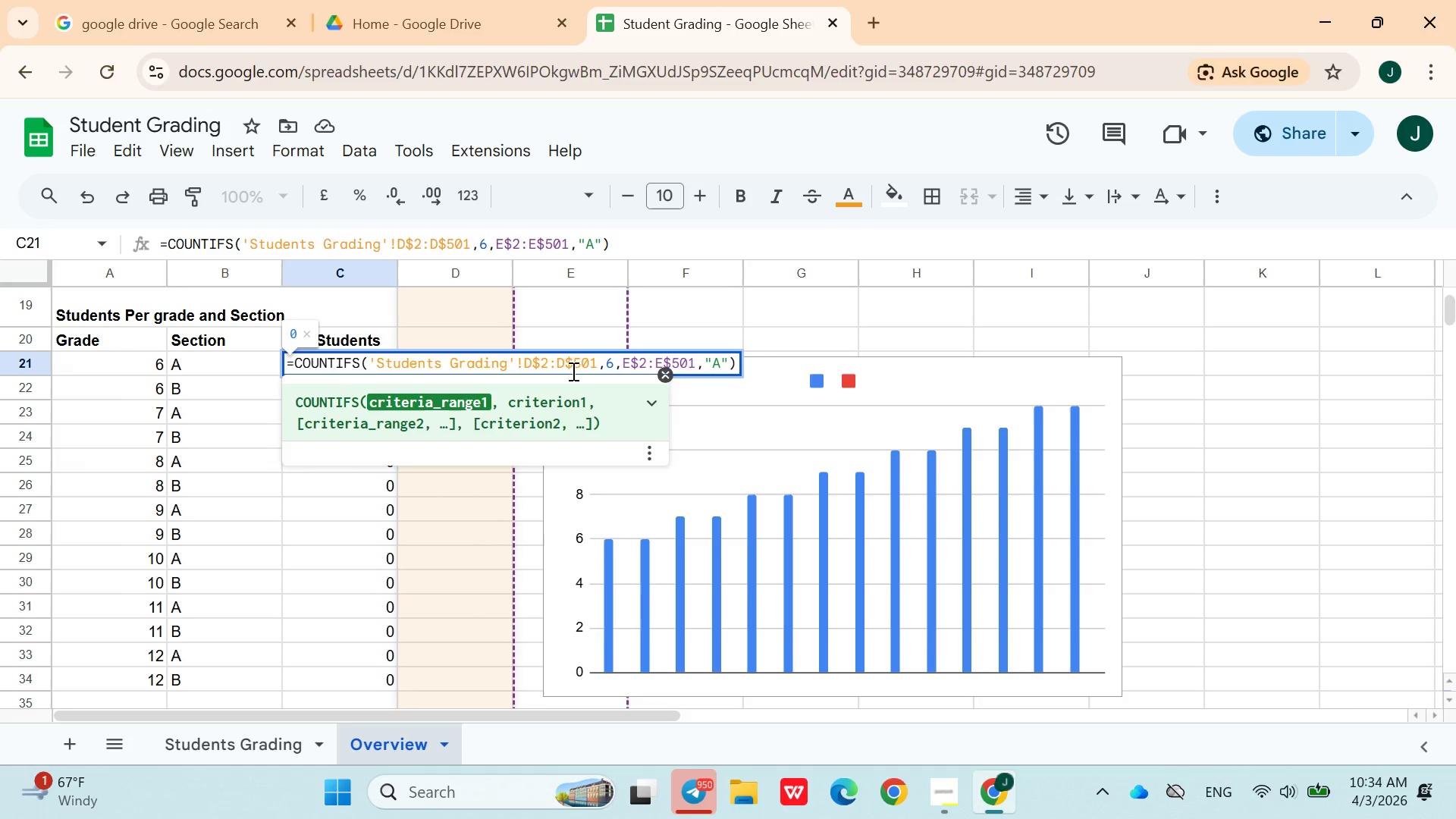 
left_click([580, 374])
 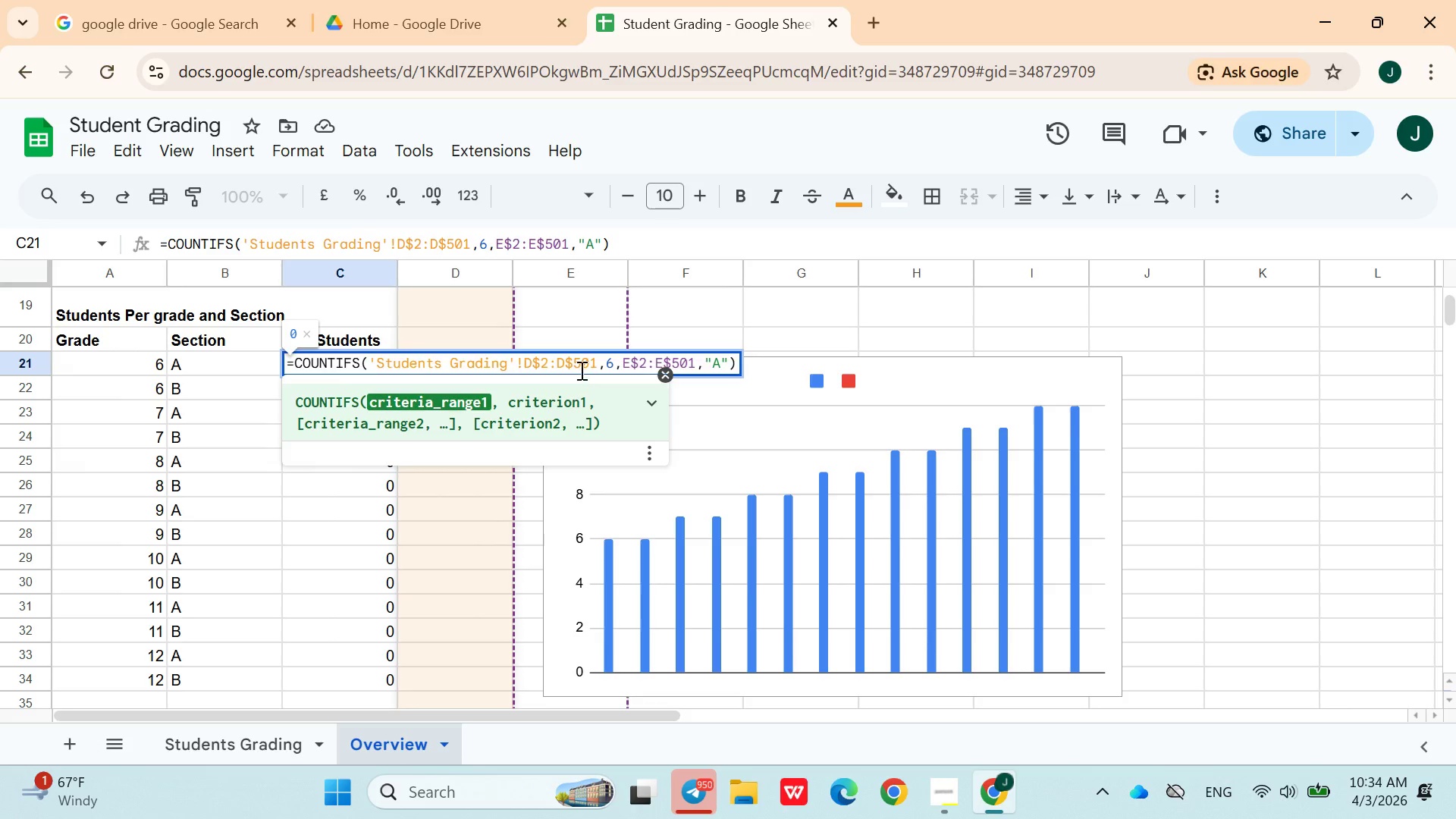 
left_click([581, 370])
 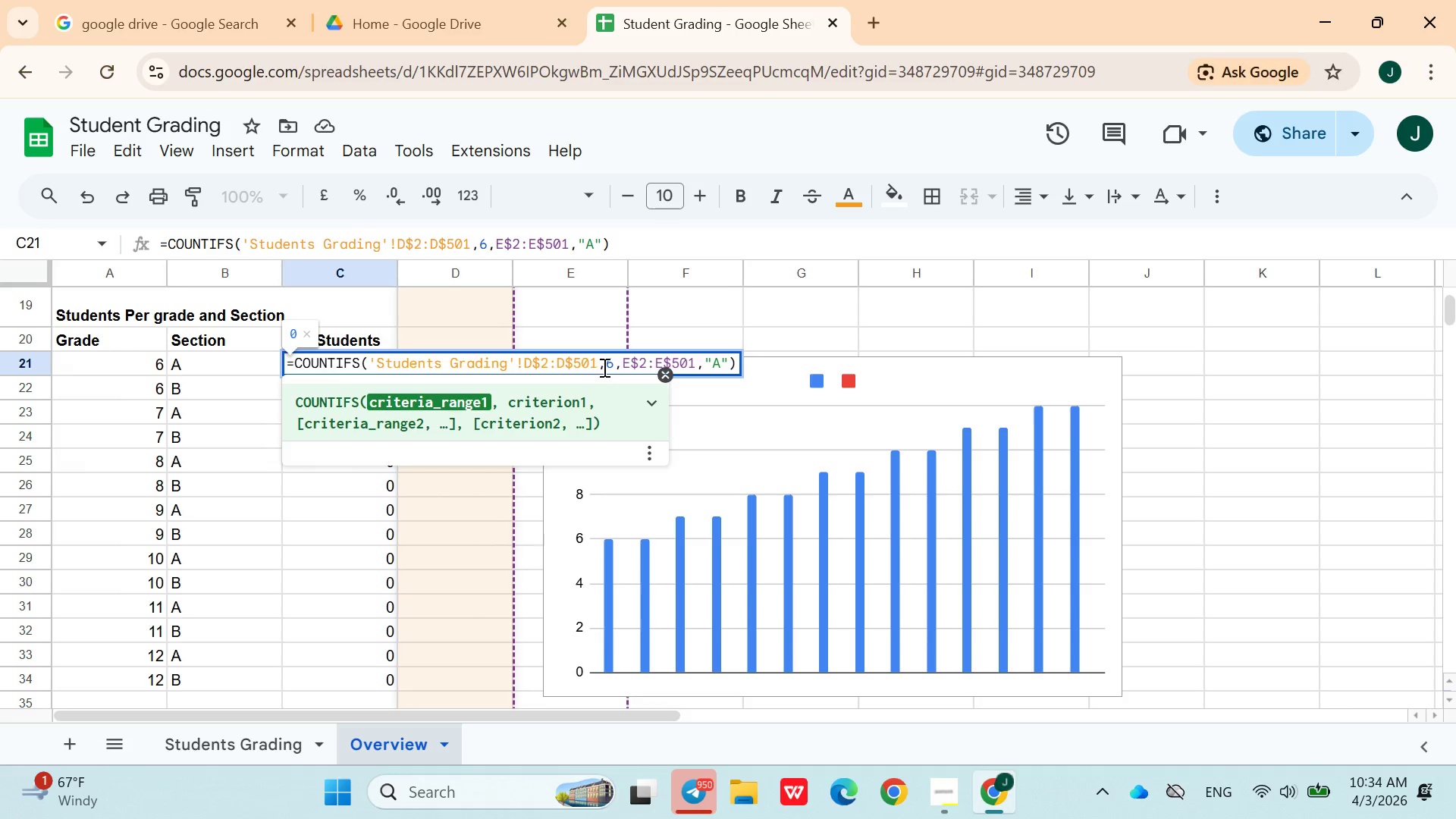 
left_click([604, 367])
 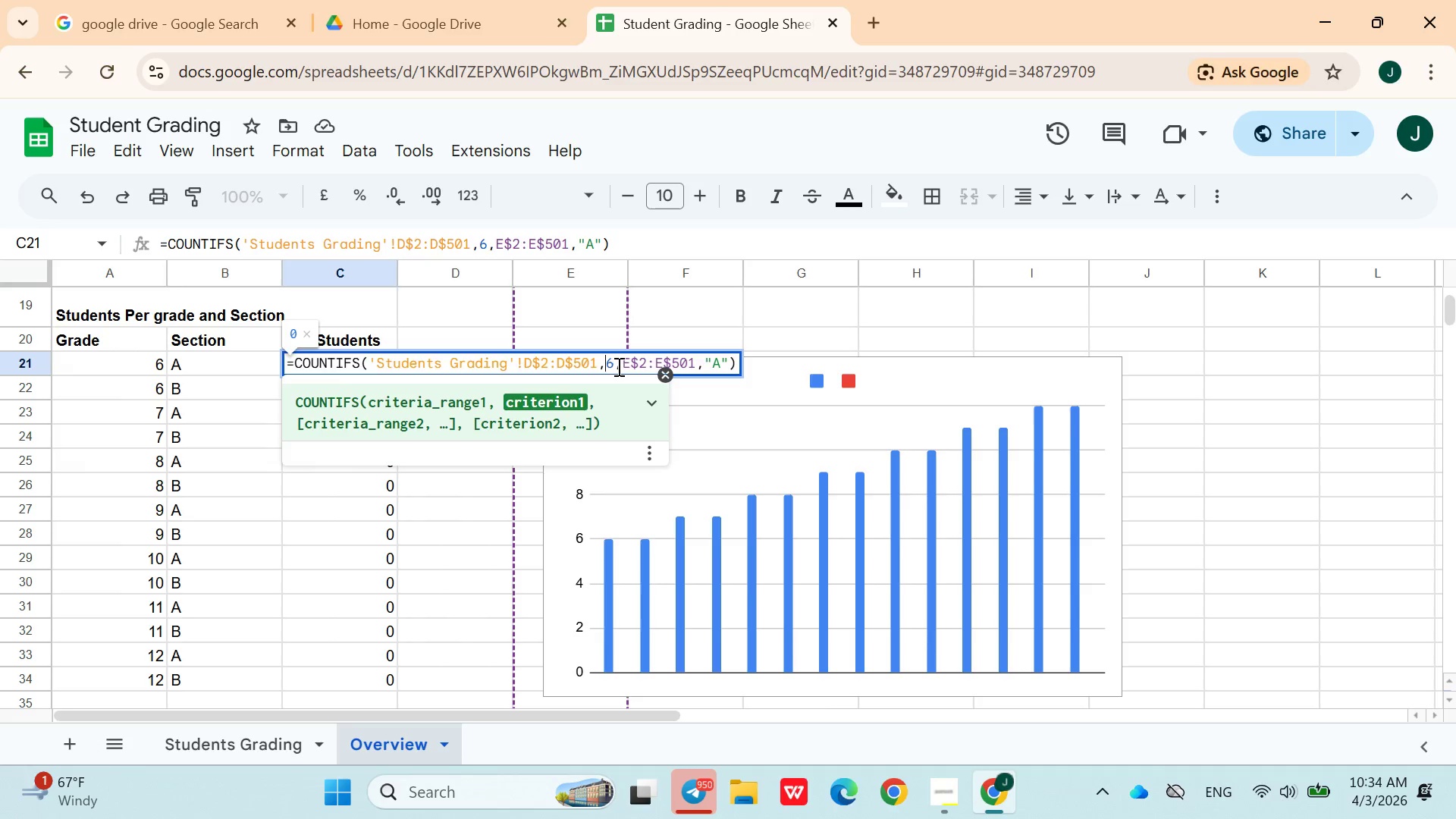 
left_click([620, 368])
 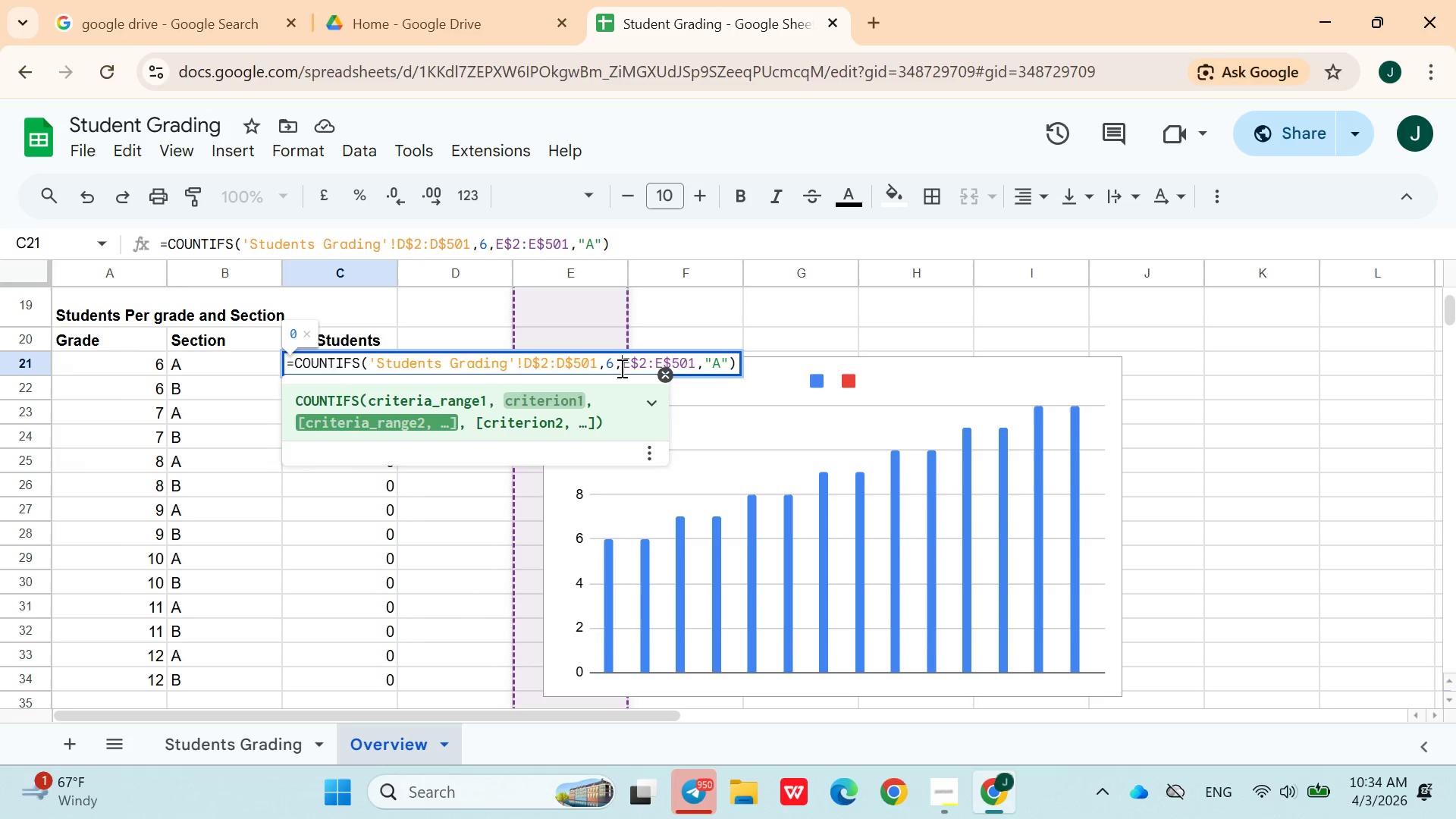 
key(Space)
 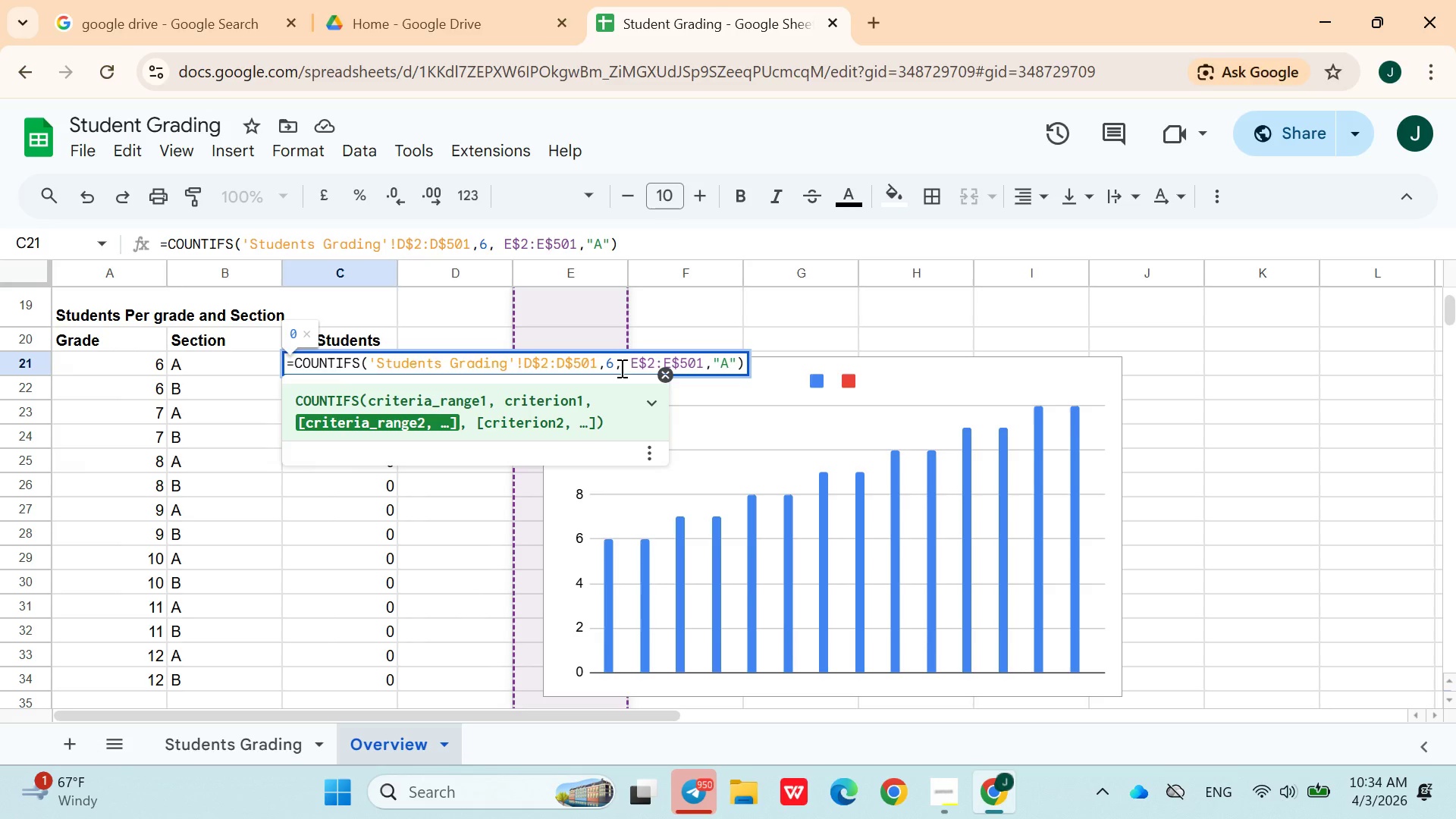 
key(Backspace)
 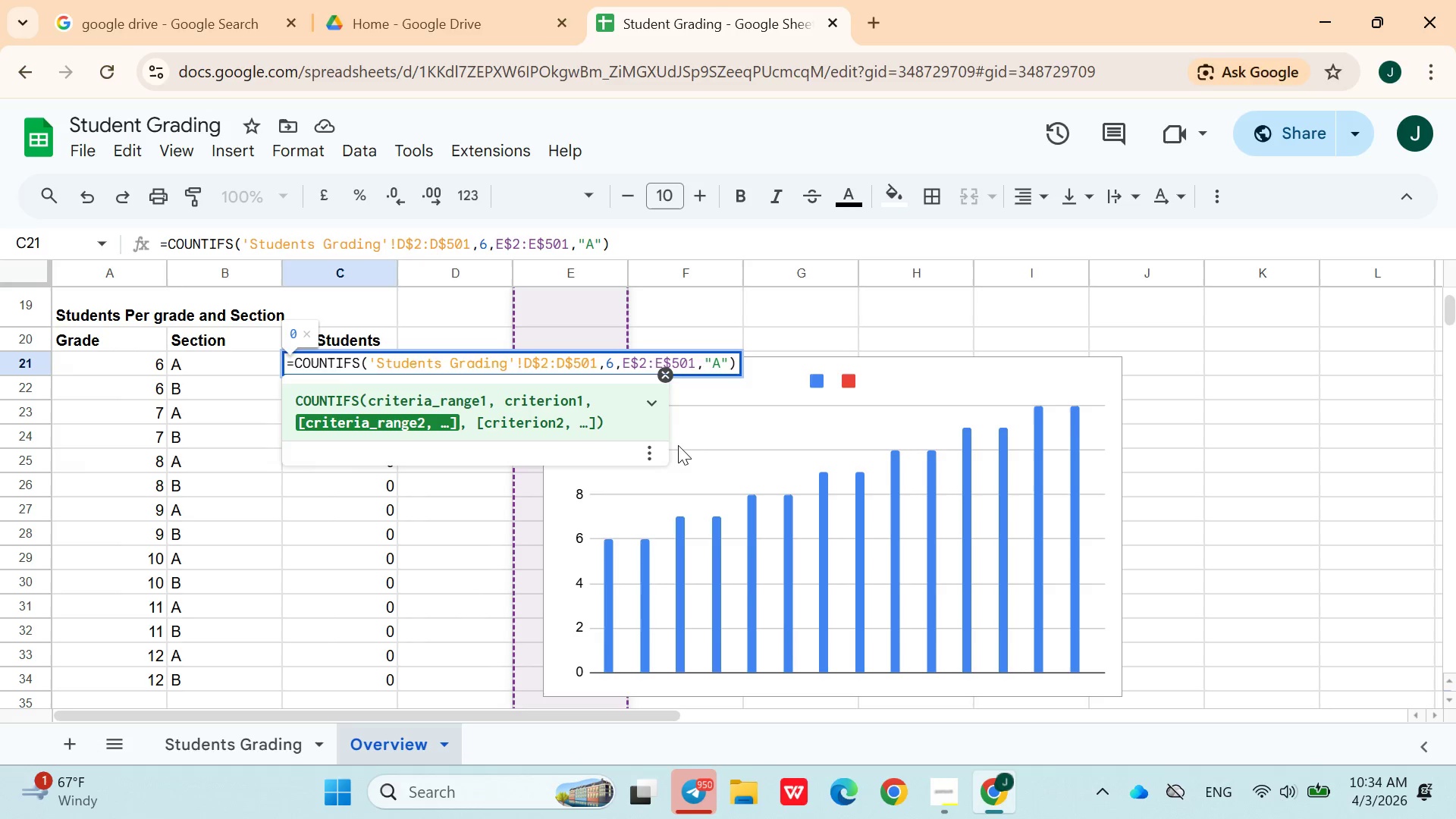 
left_click([679, 454])
 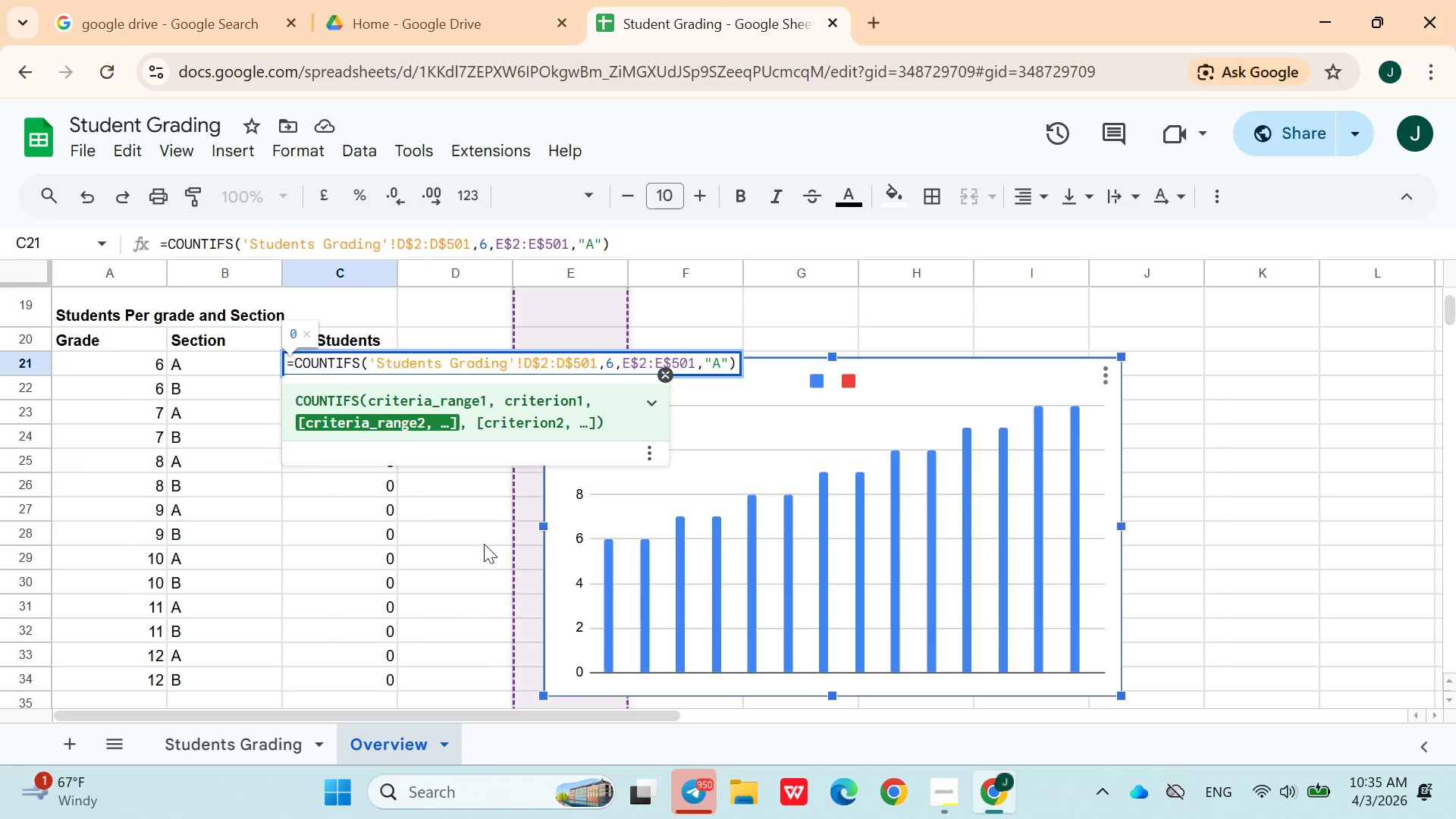 
left_click([466, 544])
 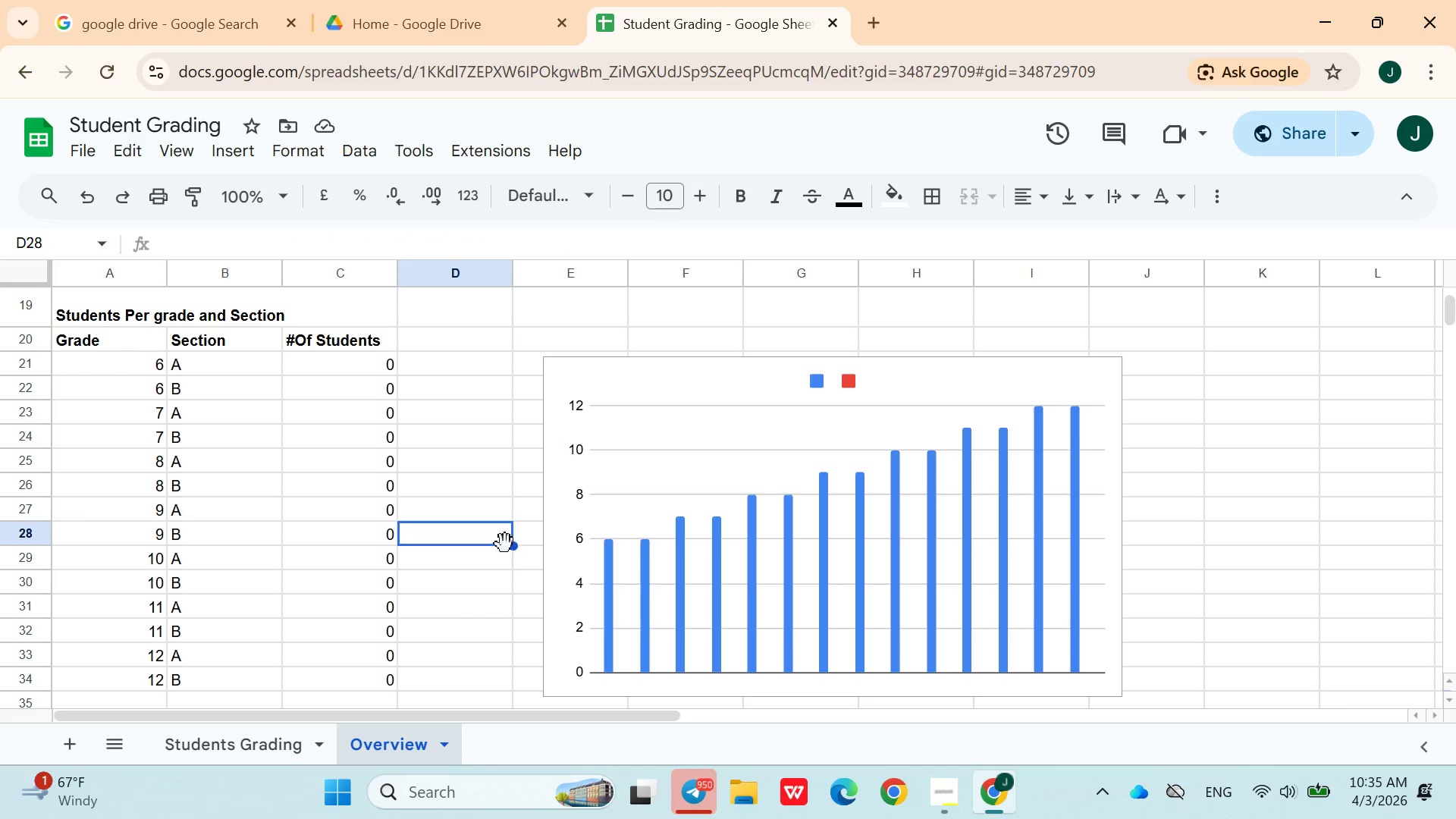 
left_click([505, 544])
 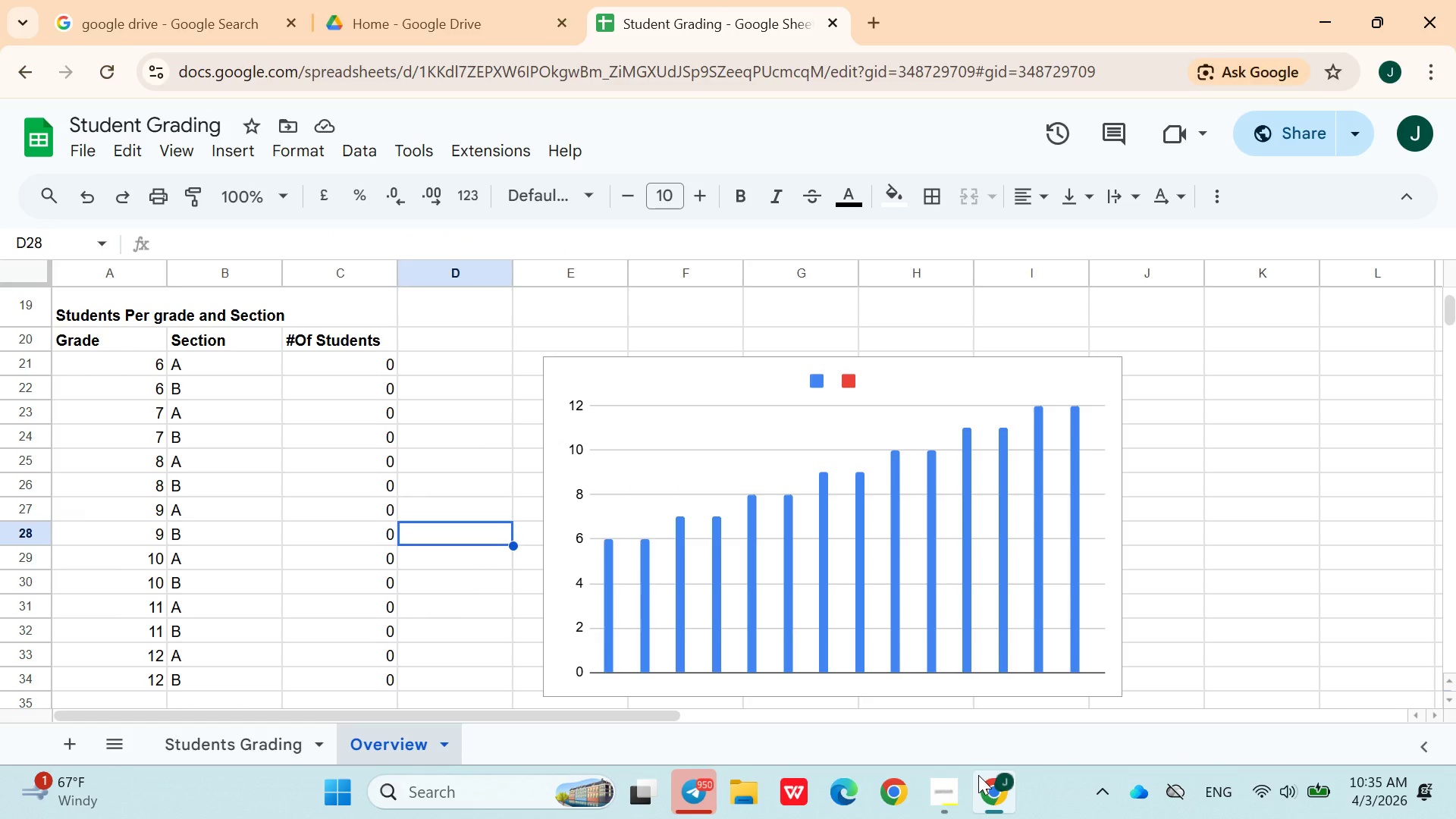 
left_click([946, 786])